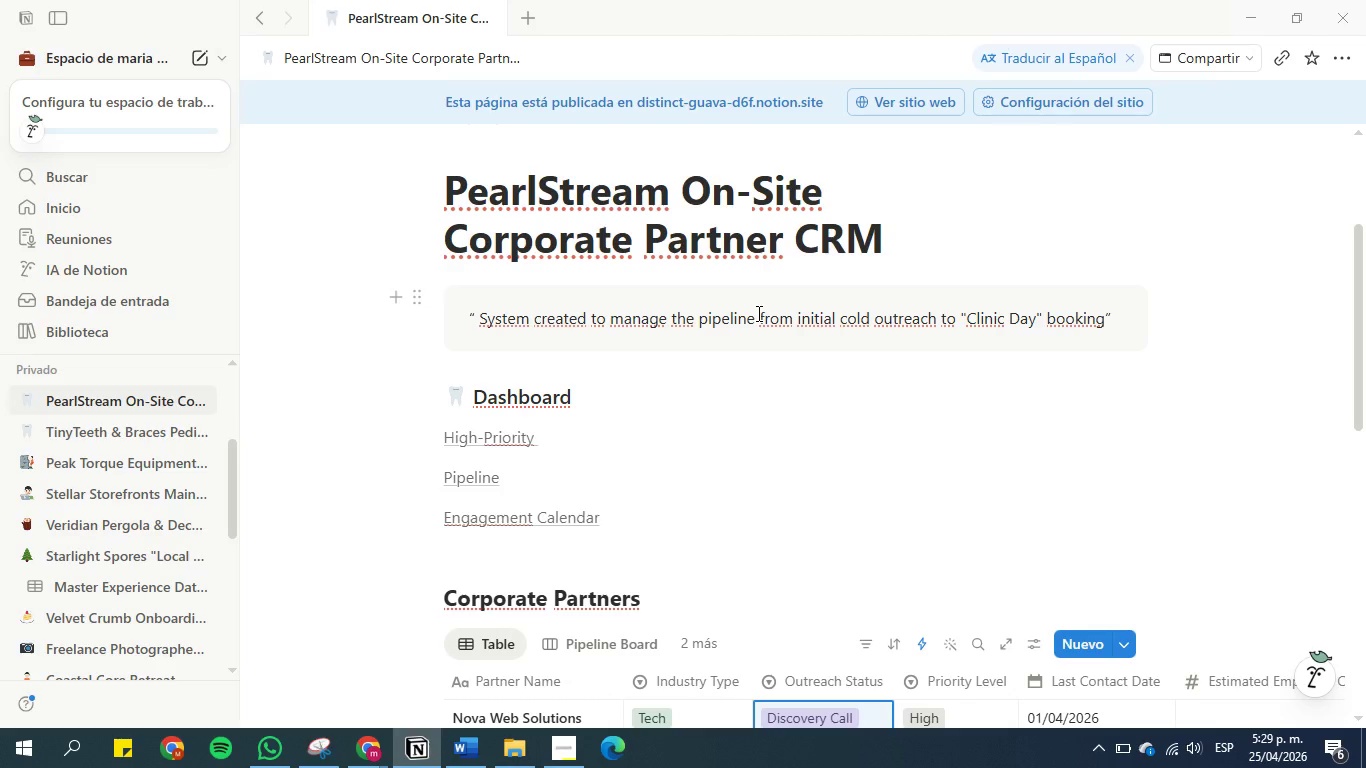 
left_click_drag(start_coordinate=[1176, 342], to_coordinate=[461, 344])
 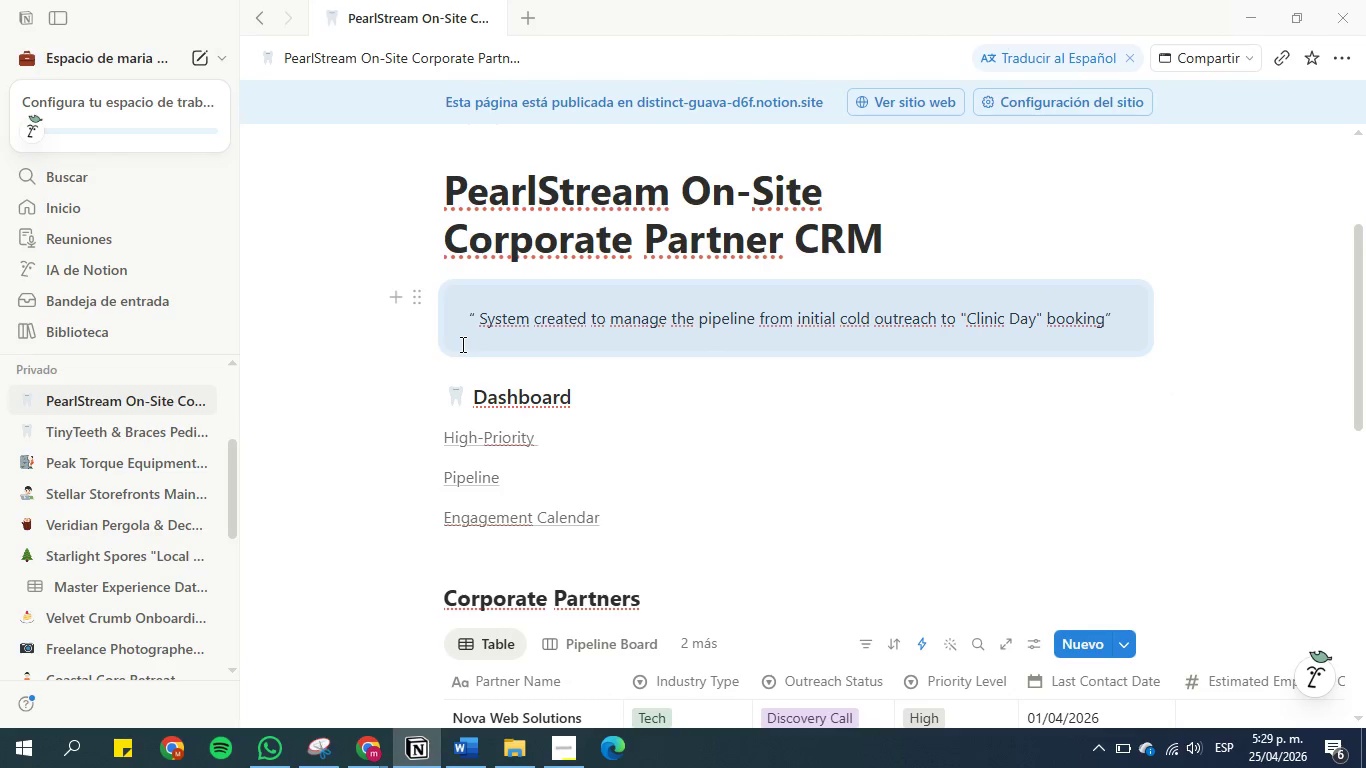 
key(Delete)
 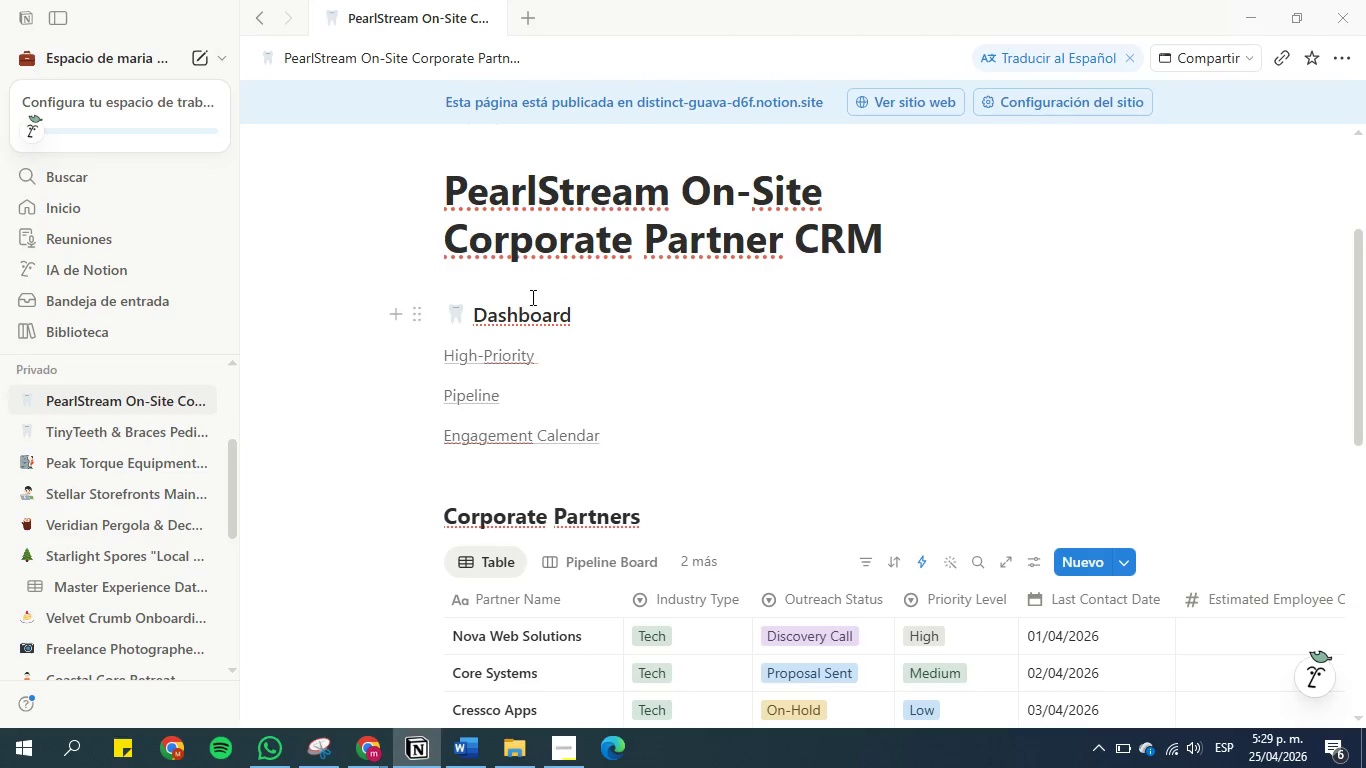 
left_click([535, 290])
 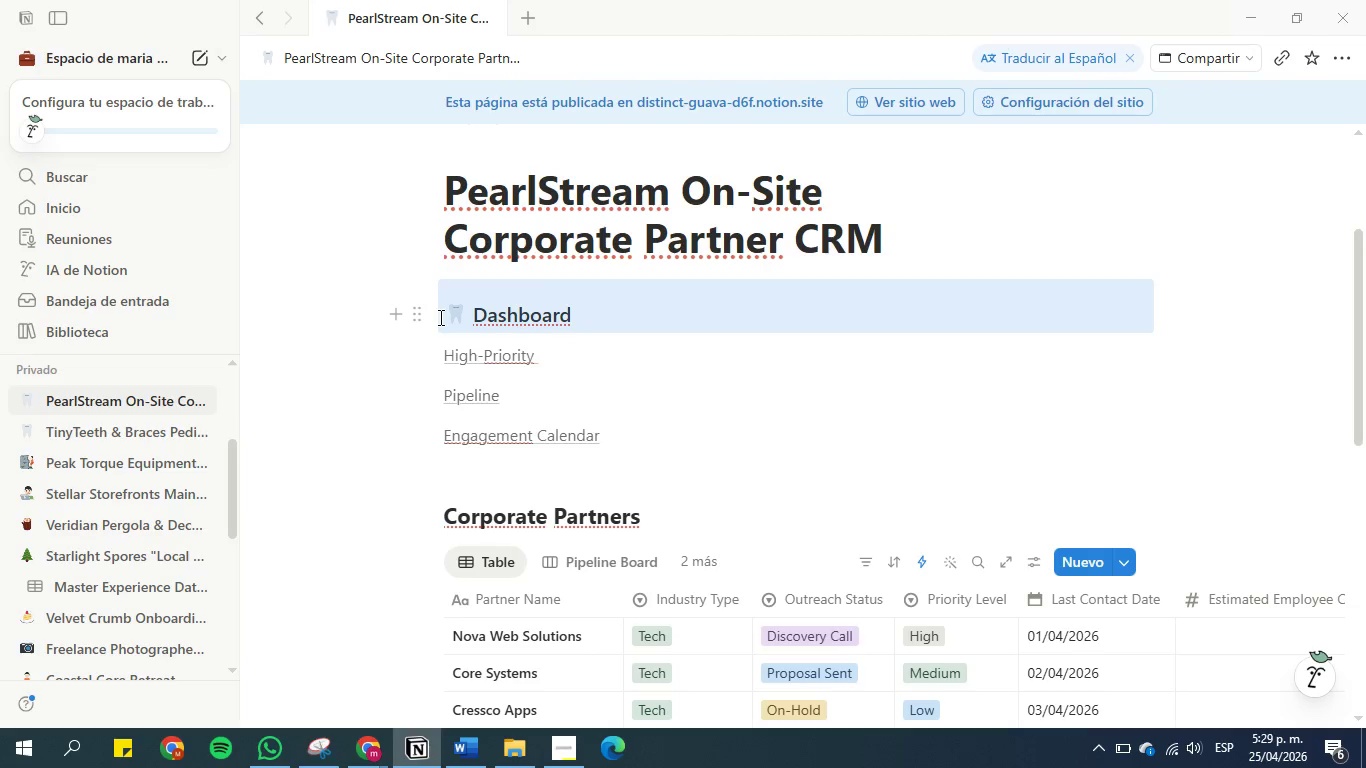 
left_click([439, 318])
 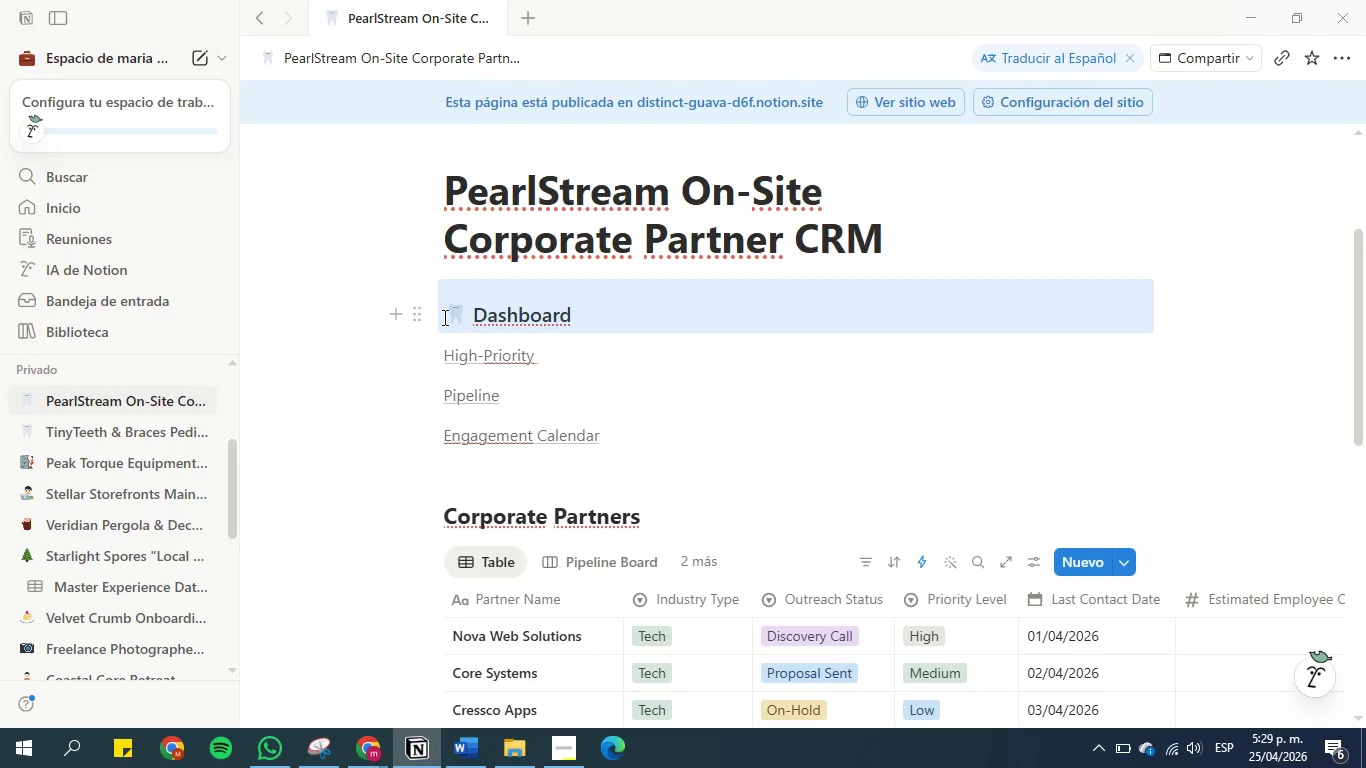 
key(Enter)
 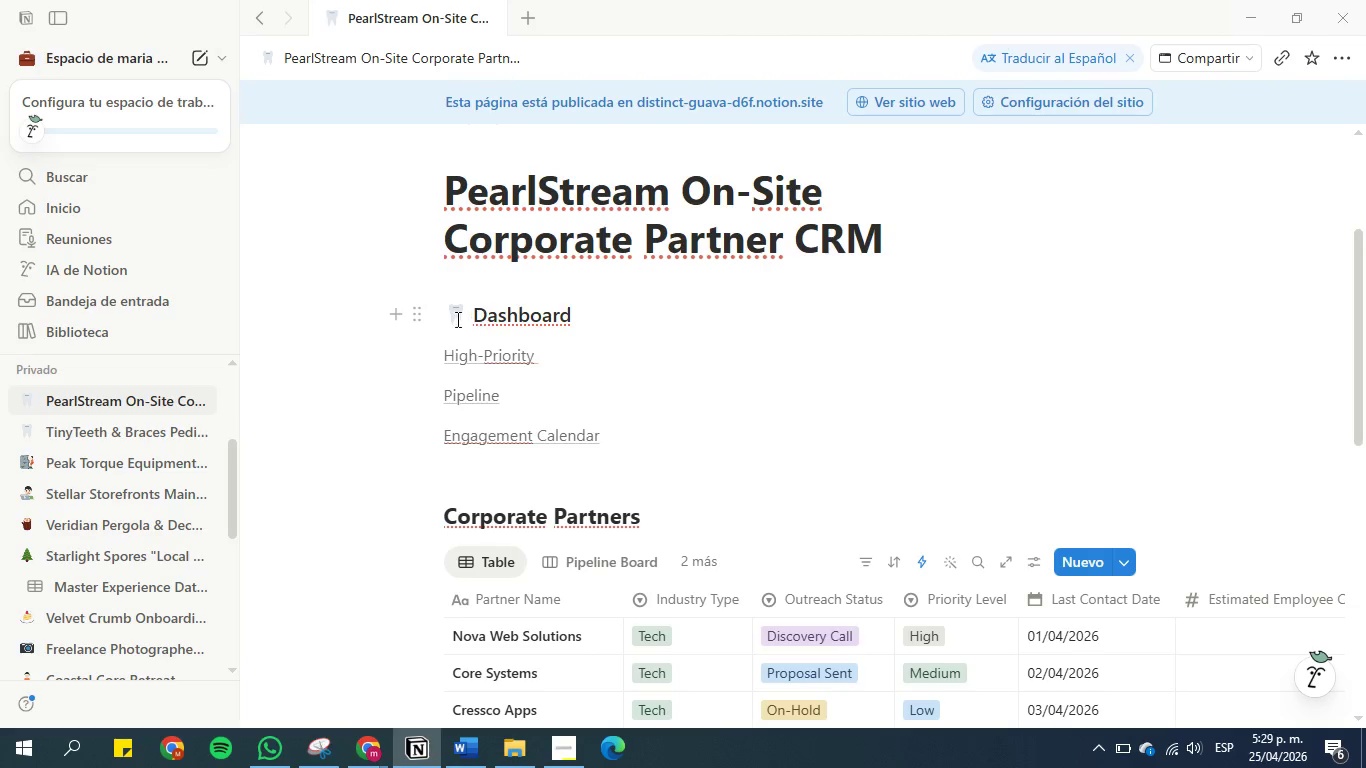 
left_click([441, 319])
 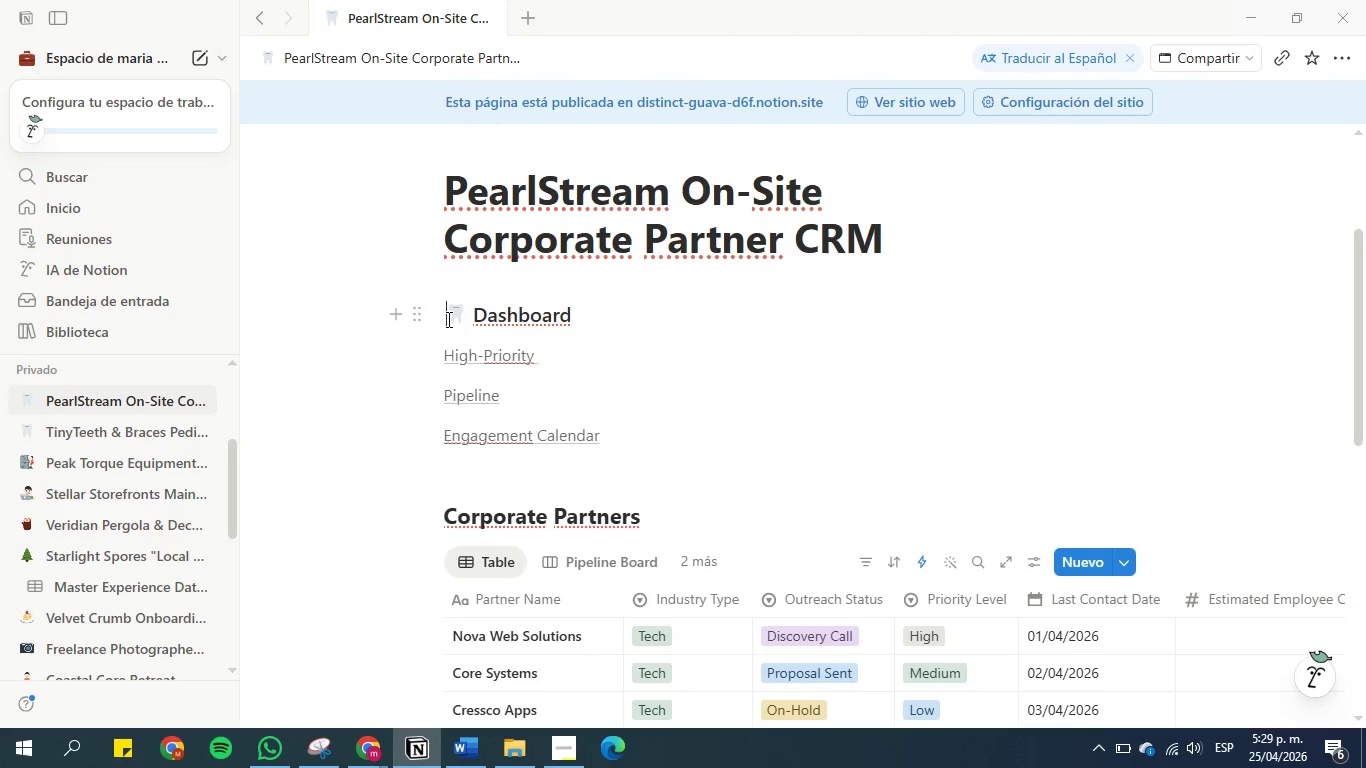 
key(Enter)
 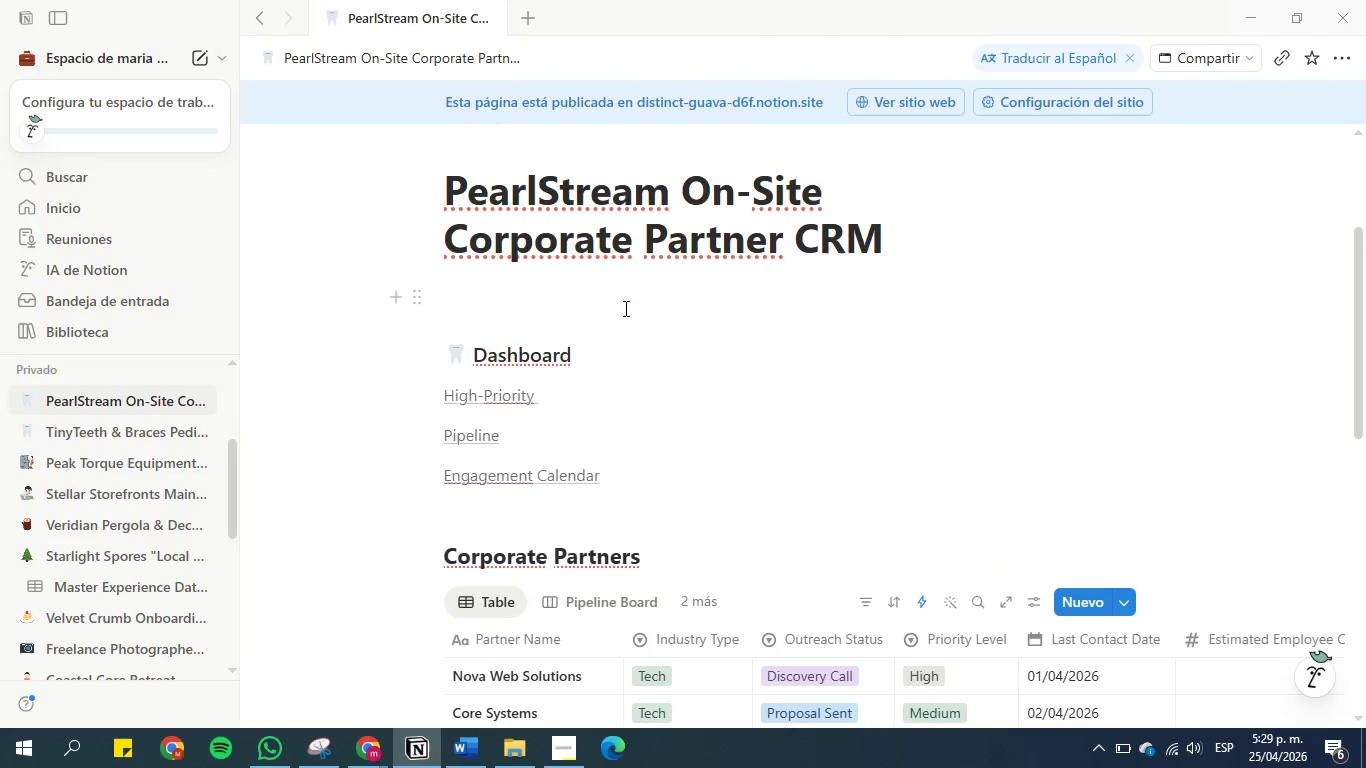 
left_click([624, 308])
 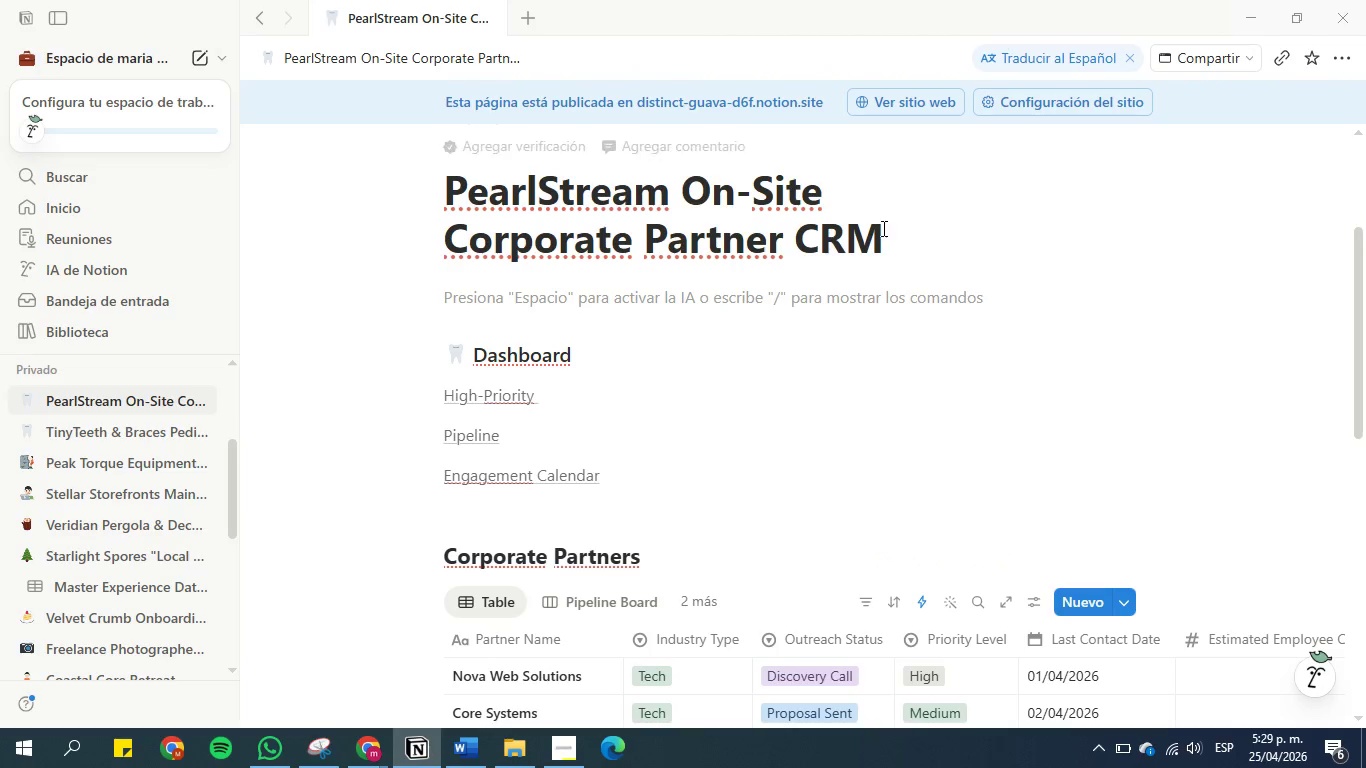 
scroll: coordinate [716, 230], scroll_direction: up, amount: 4.0
 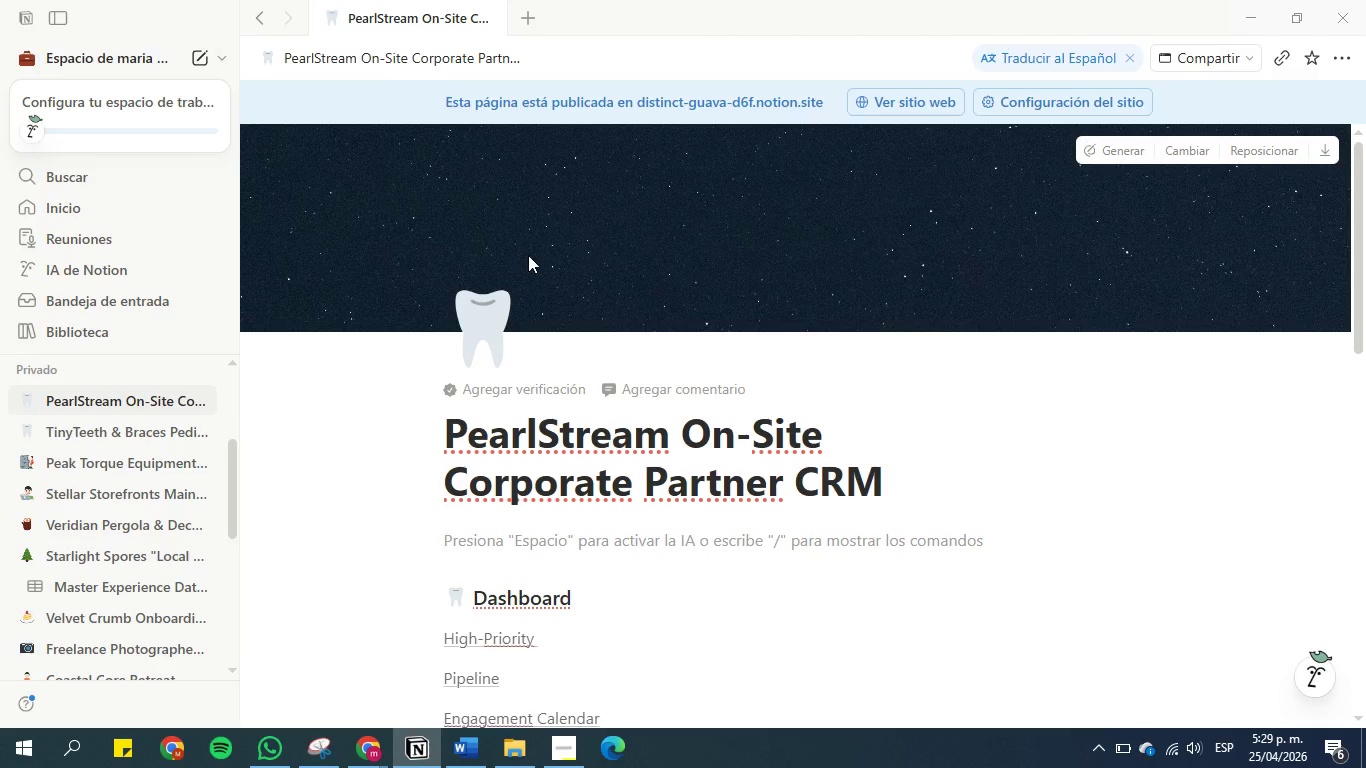 
scroll: coordinate [352, 408], scroll_direction: none, amount: 0.0
 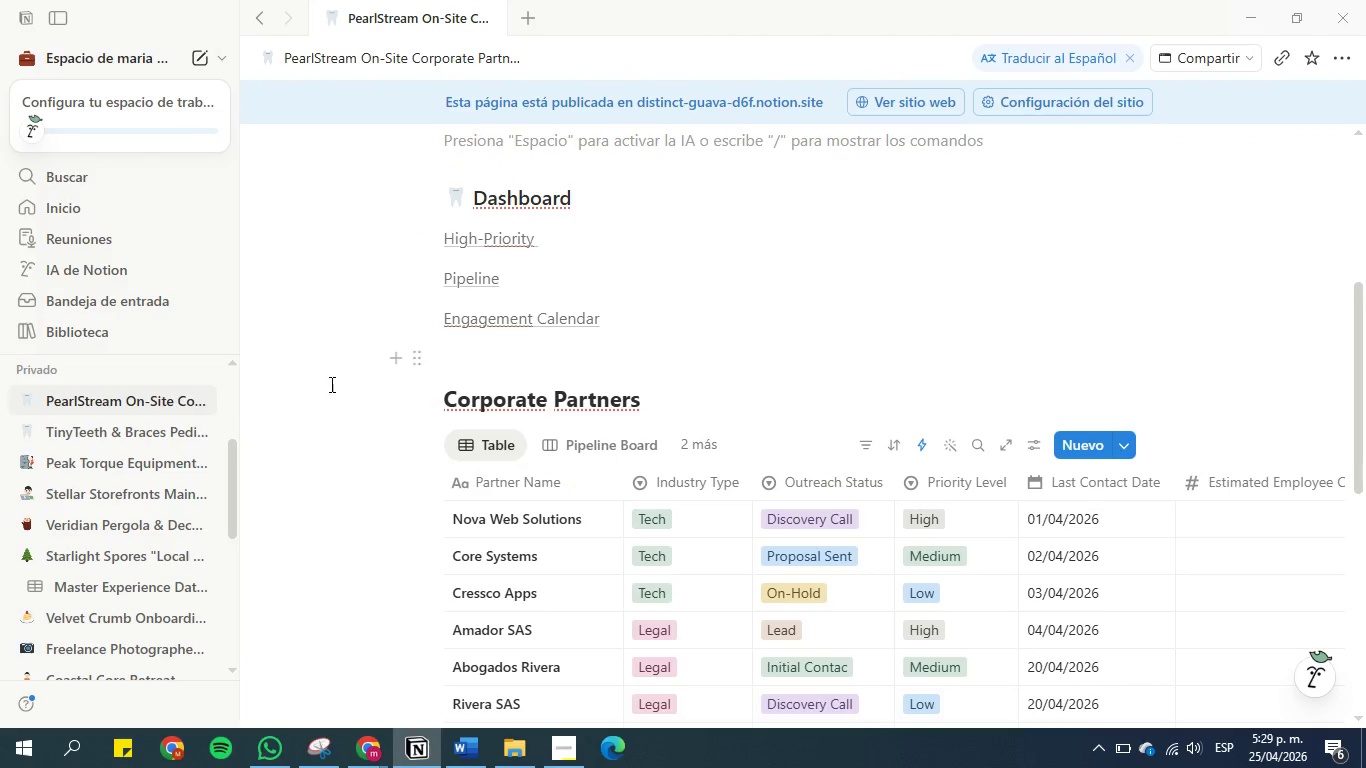 
left_click([329, 386])
 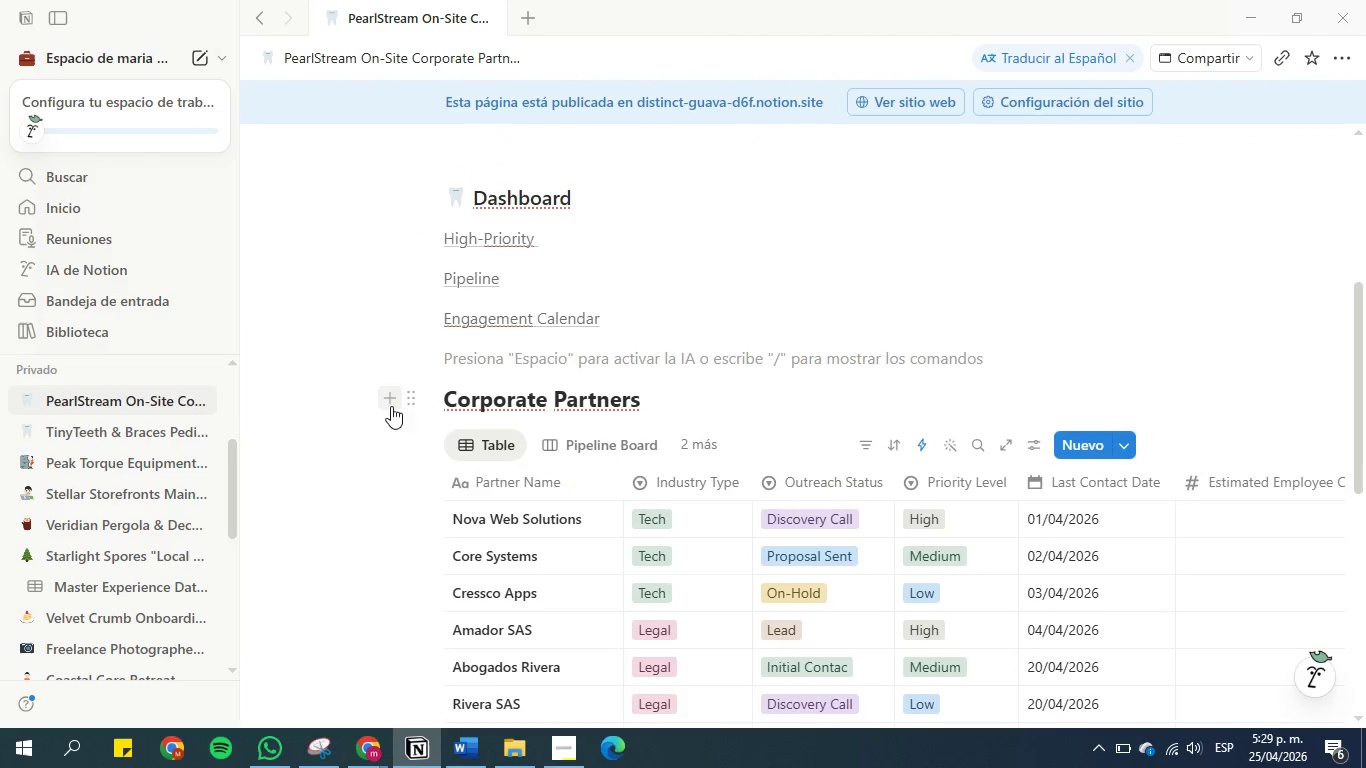 
scroll: coordinate [397, 444], scroll_direction: down, amount: 1.0
 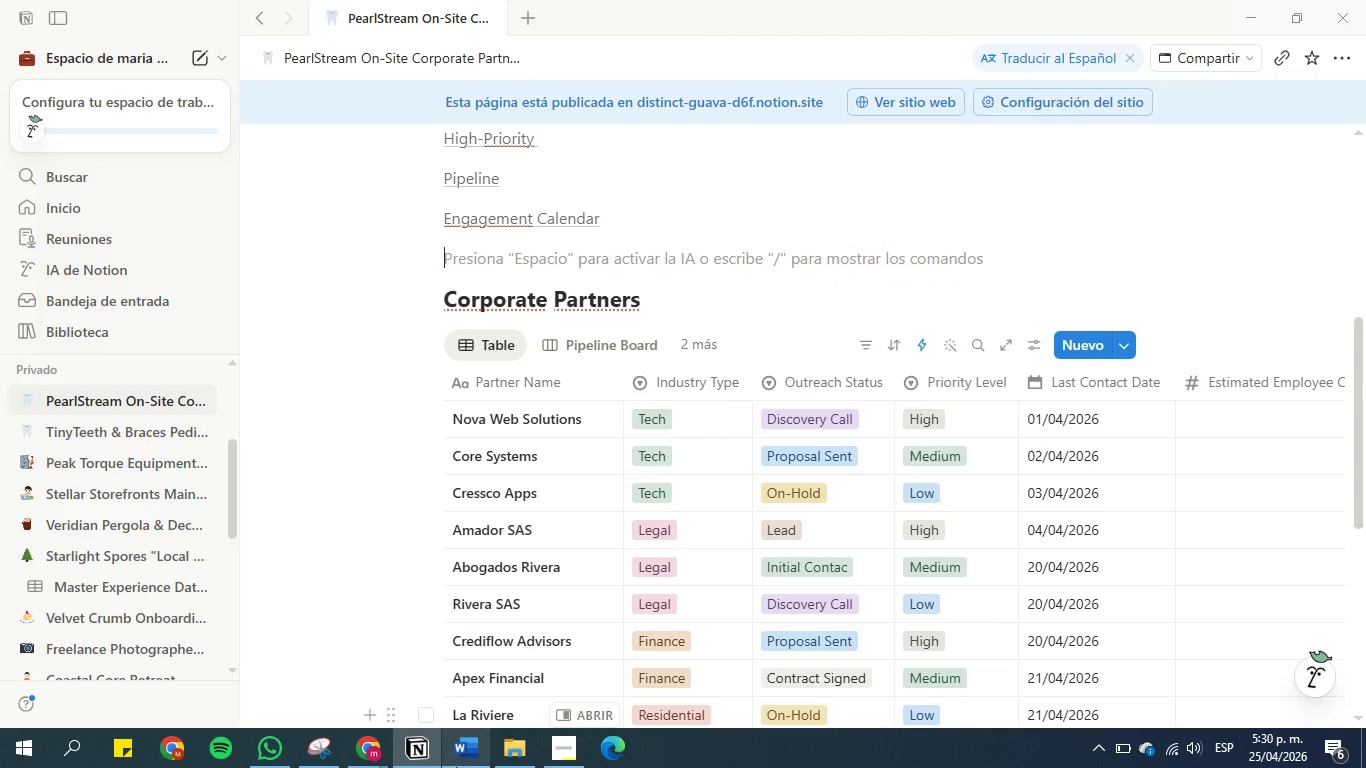 
left_click([460, 761])
 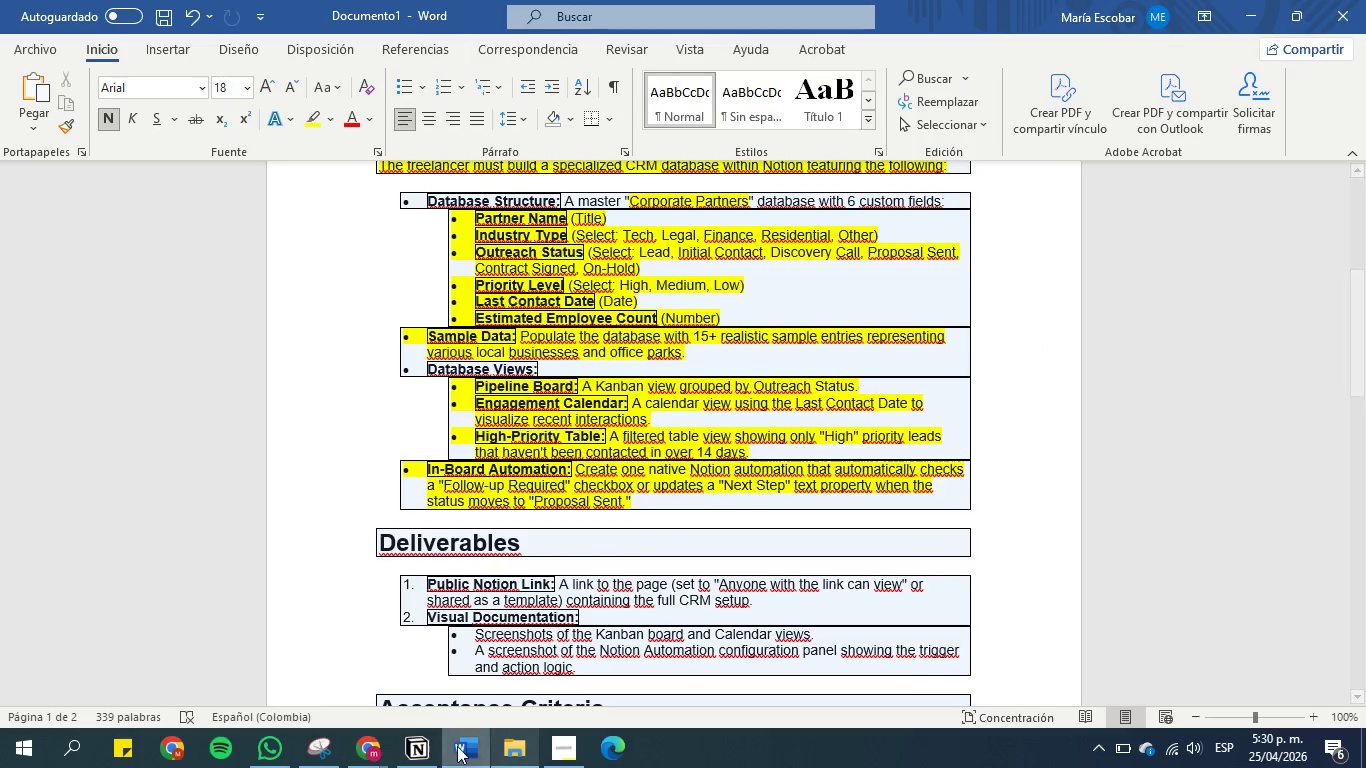 
left_click([386, 739])
 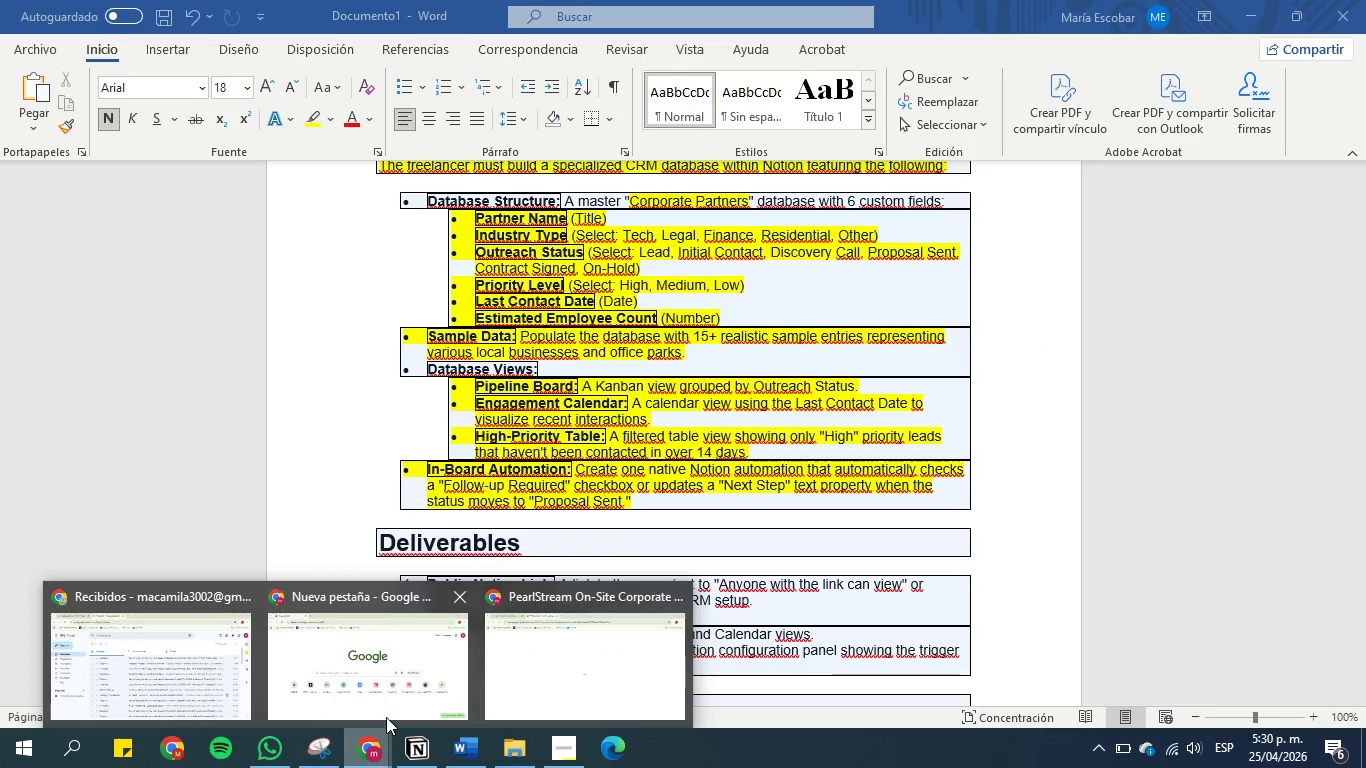 
mouse_move([431, 618])
 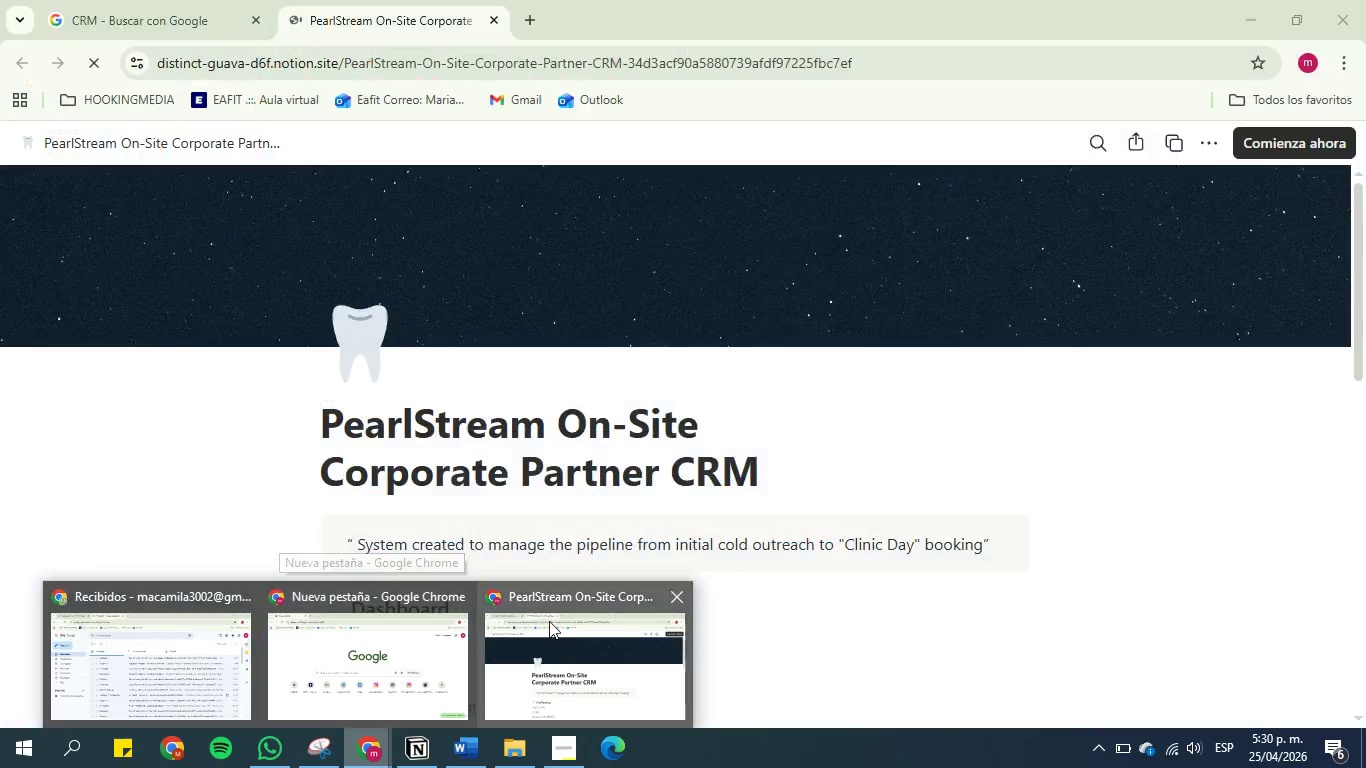 
left_click([549, 621])
 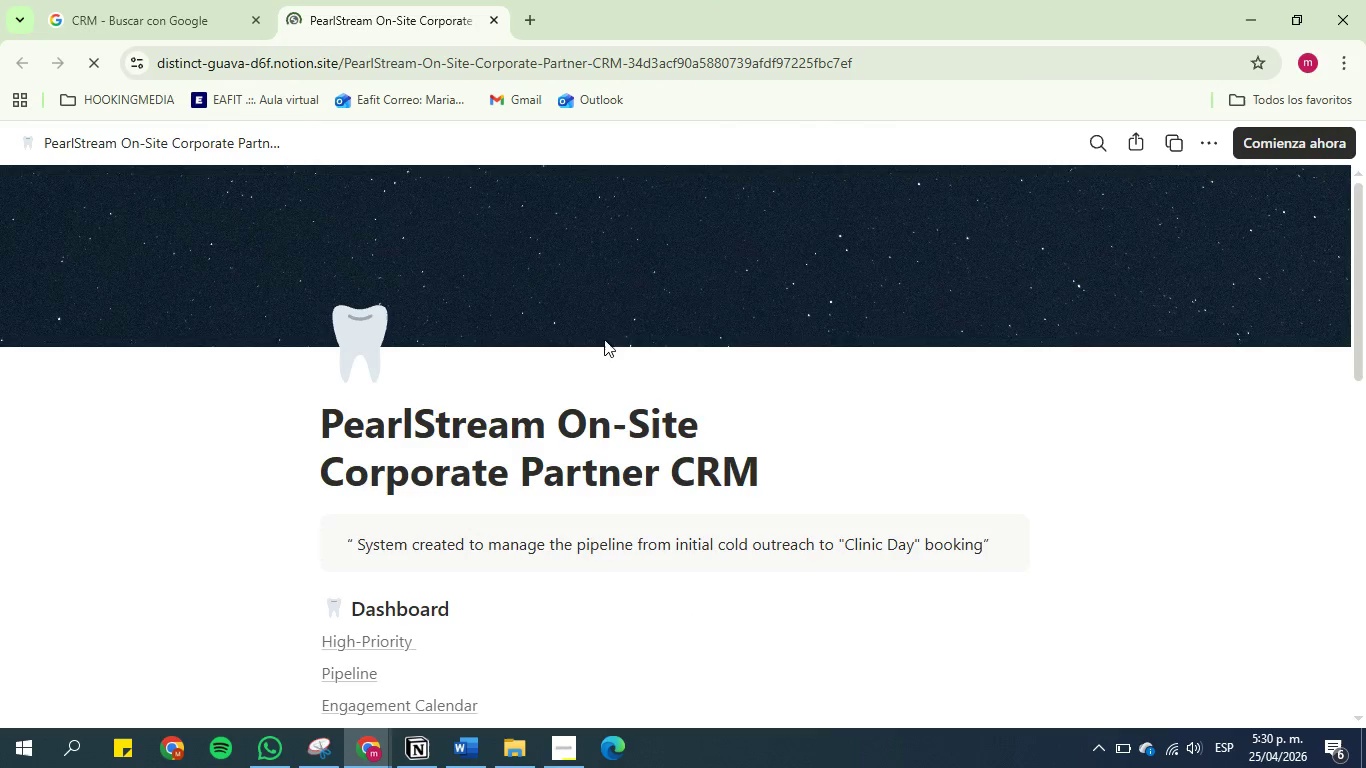 
scroll: coordinate [616, 304], scroll_direction: down, amount: 2.0
 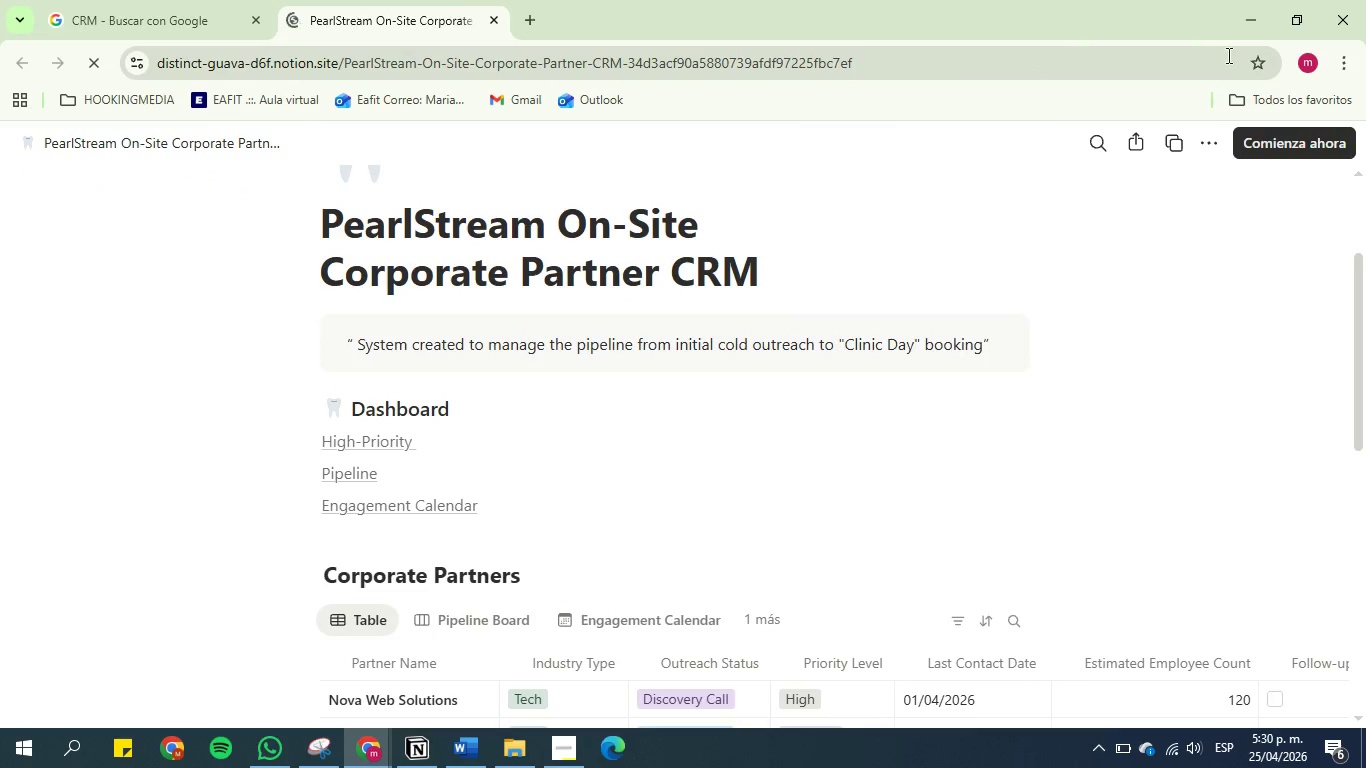 
wait(8.01)
 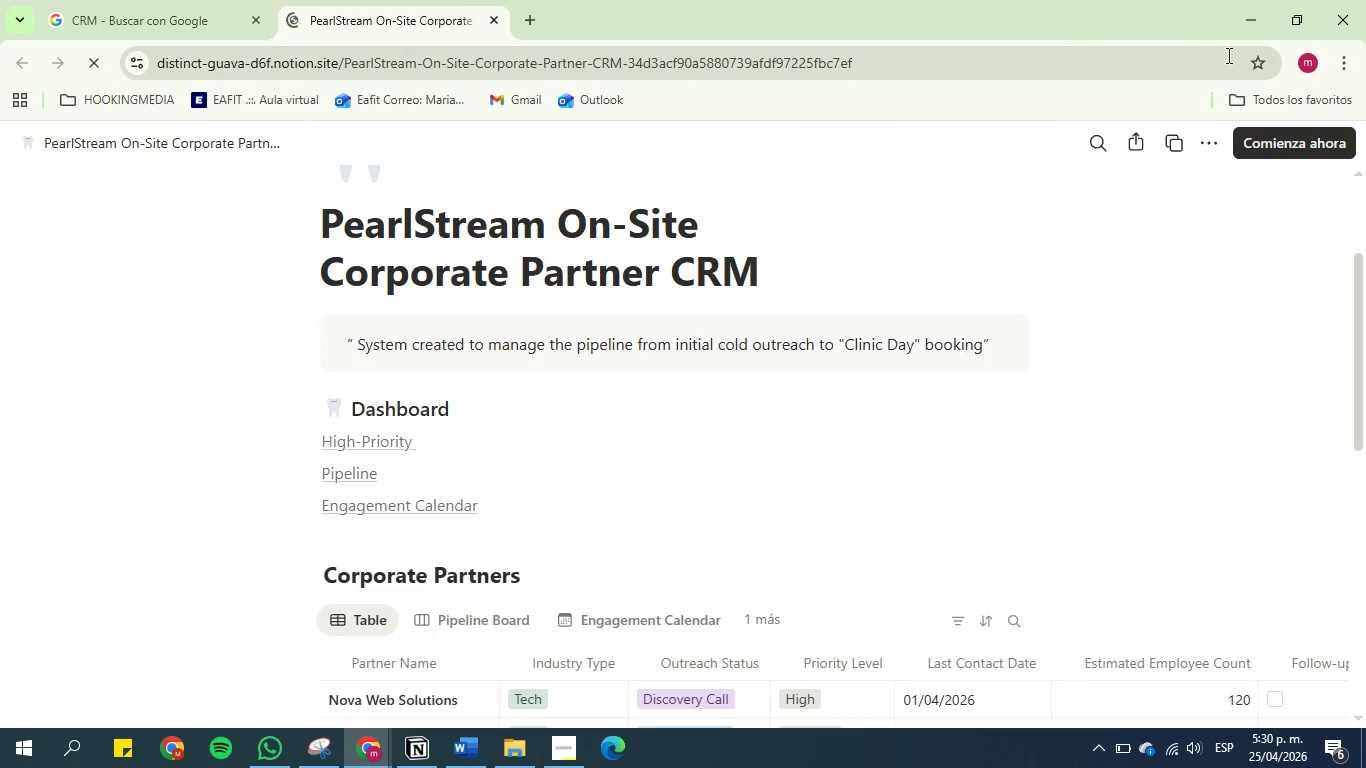 
left_click([421, 744])
 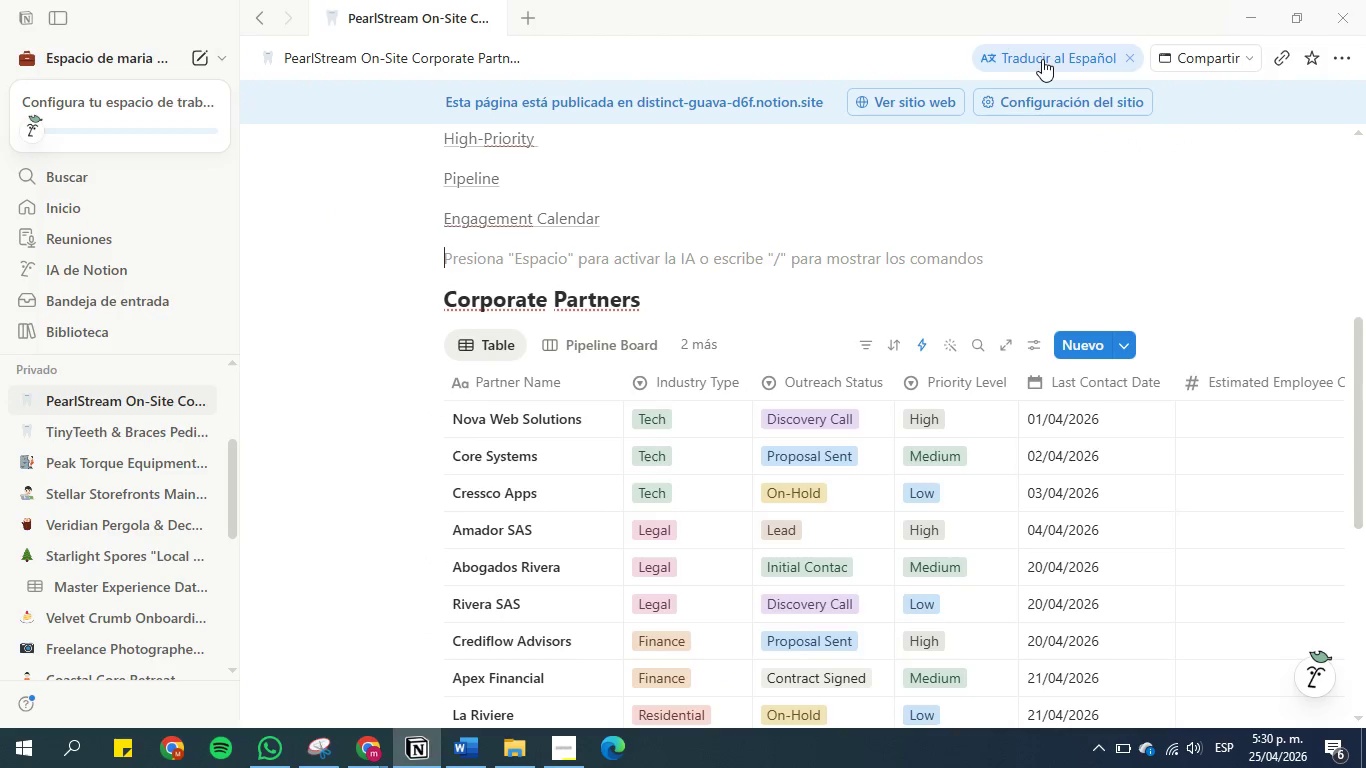 
left_click([909, 112])
 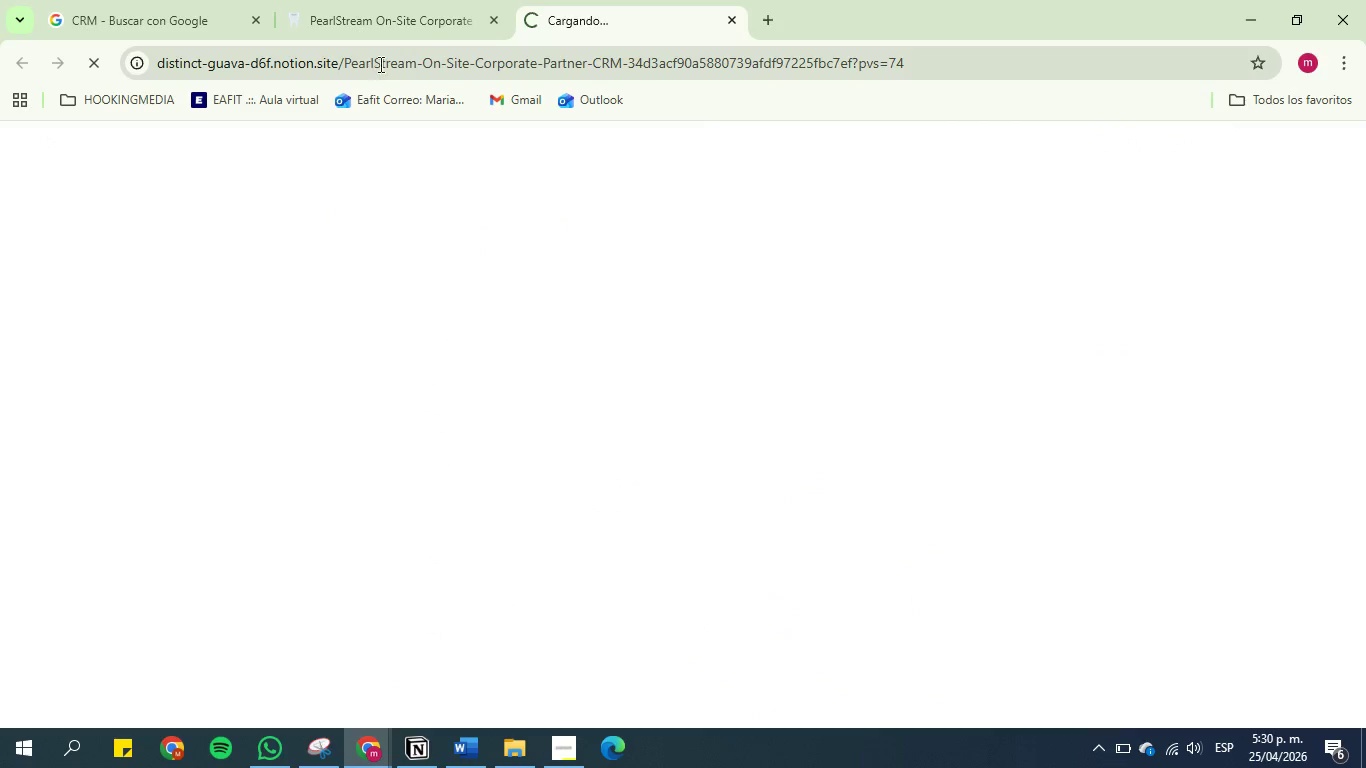 
left_click([463, 0])
 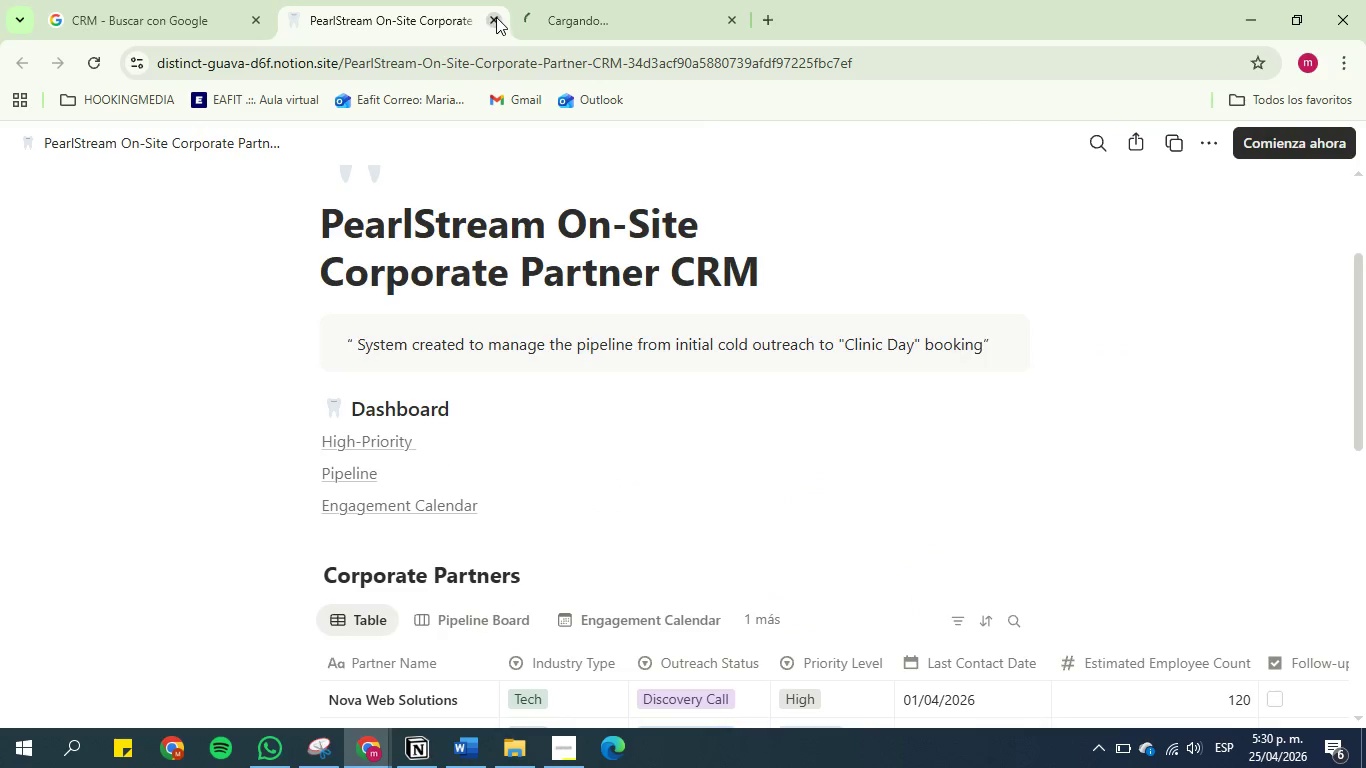 
left_click([496, 17])
 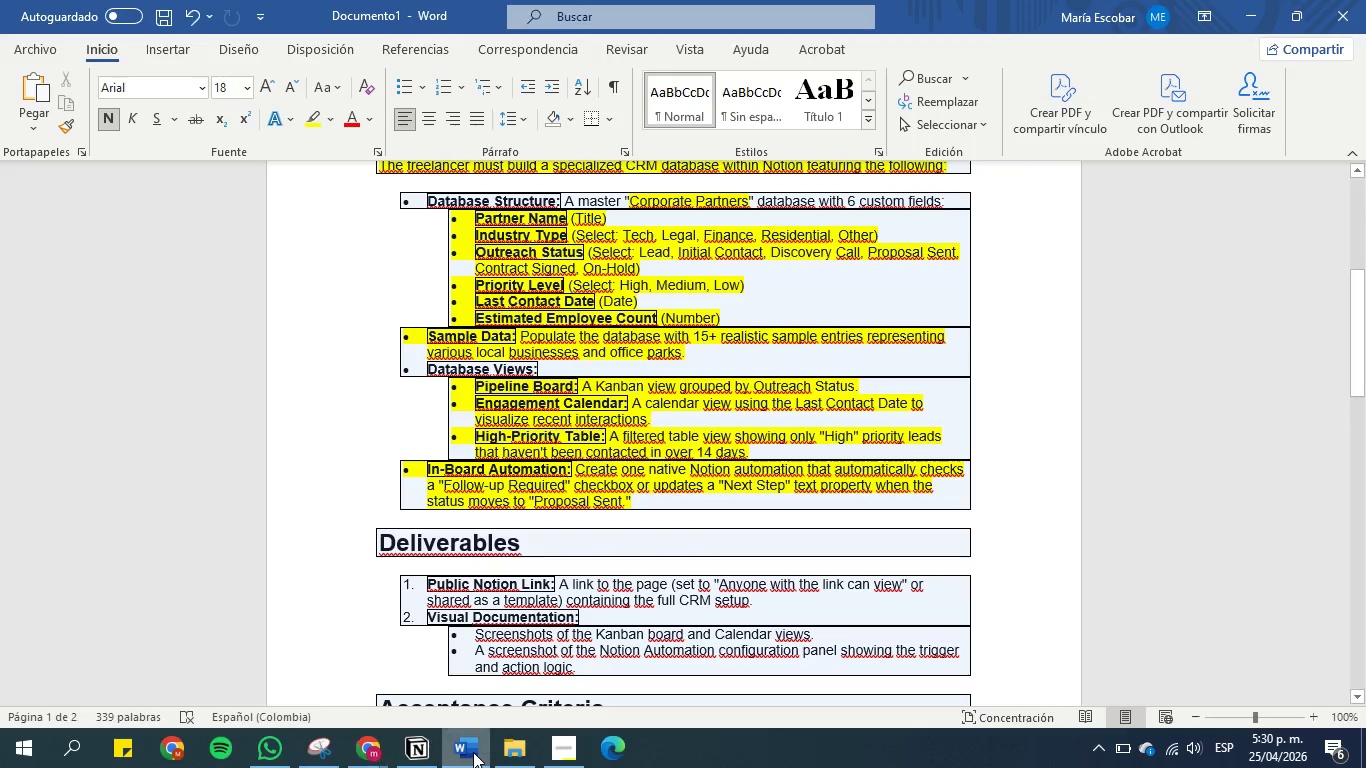 
scroll: coordinate [511, 516], scroll_direction: down, amount: 2.0
 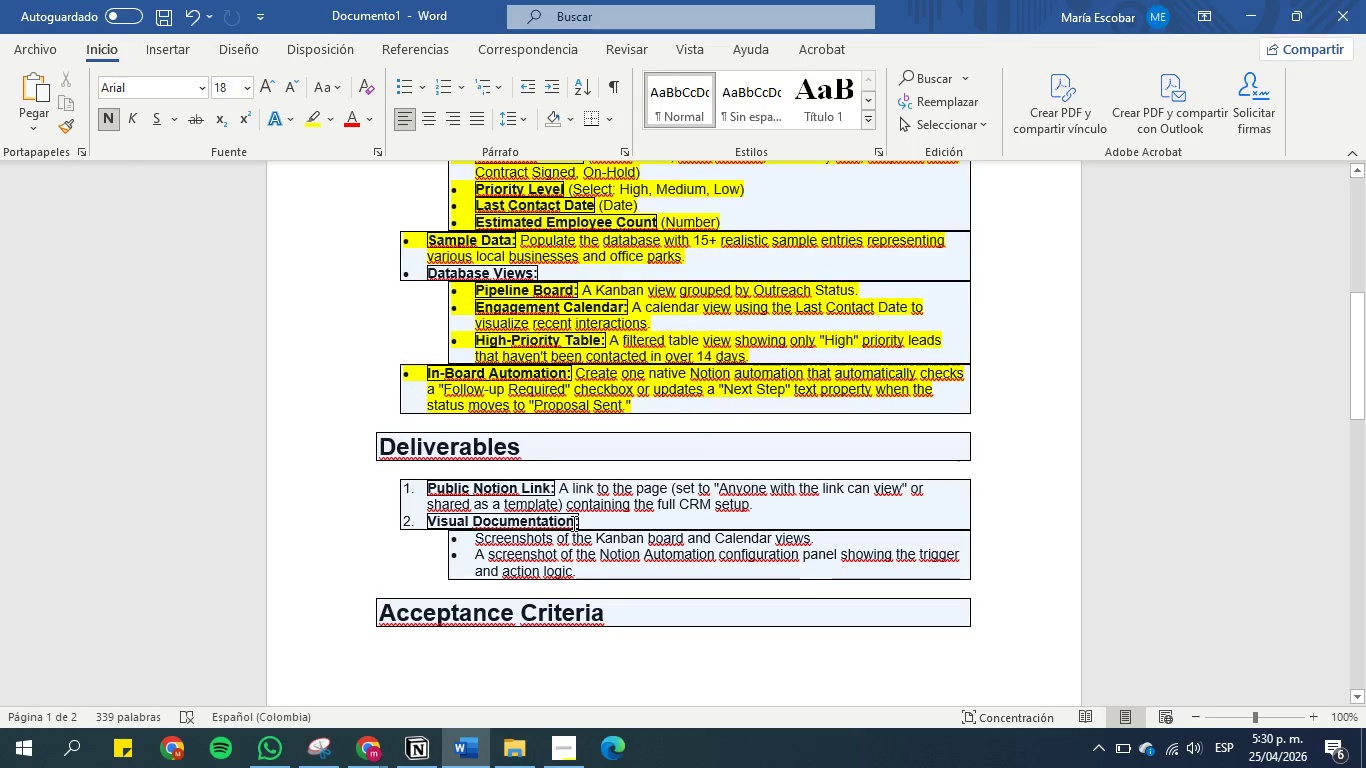 
left_click_drag(start_coordinate=[572, 522], to_coordinate=[429, 523])
 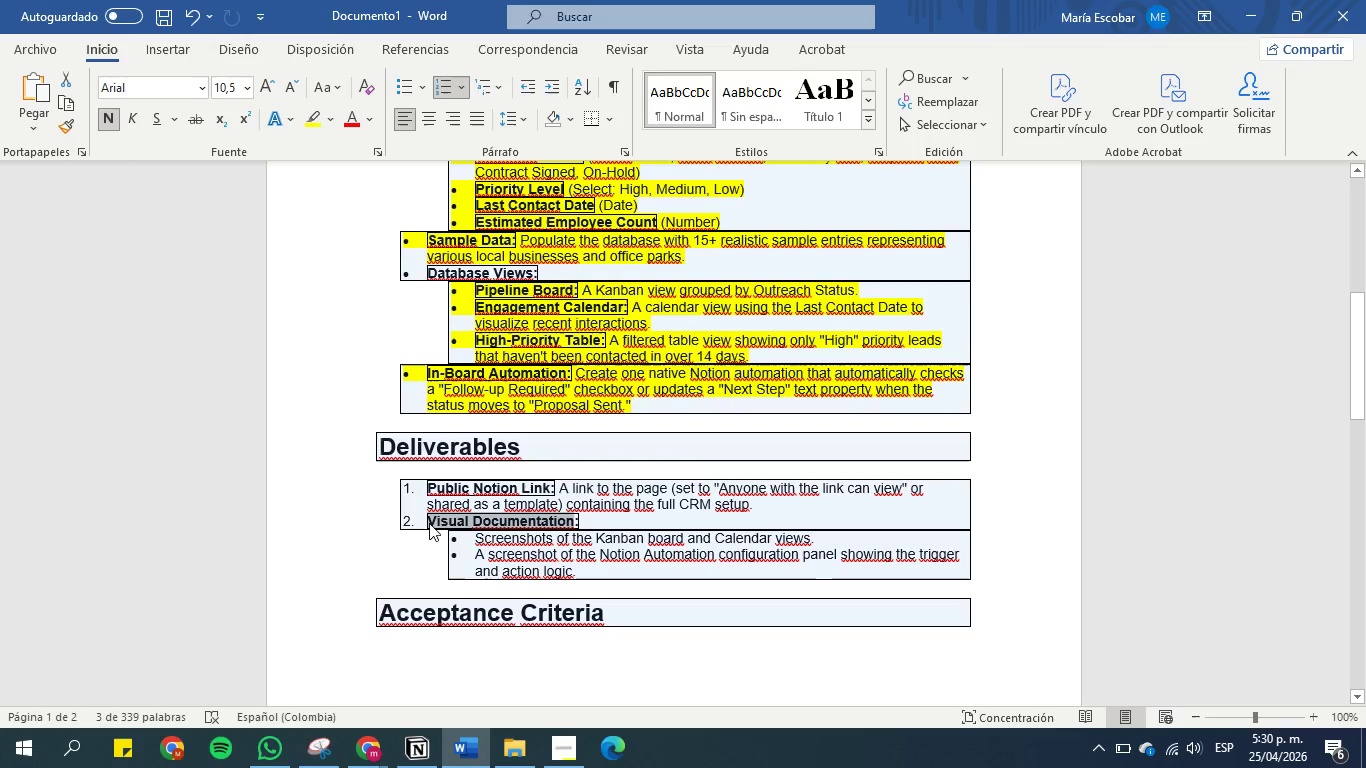 
key(Control+C)
 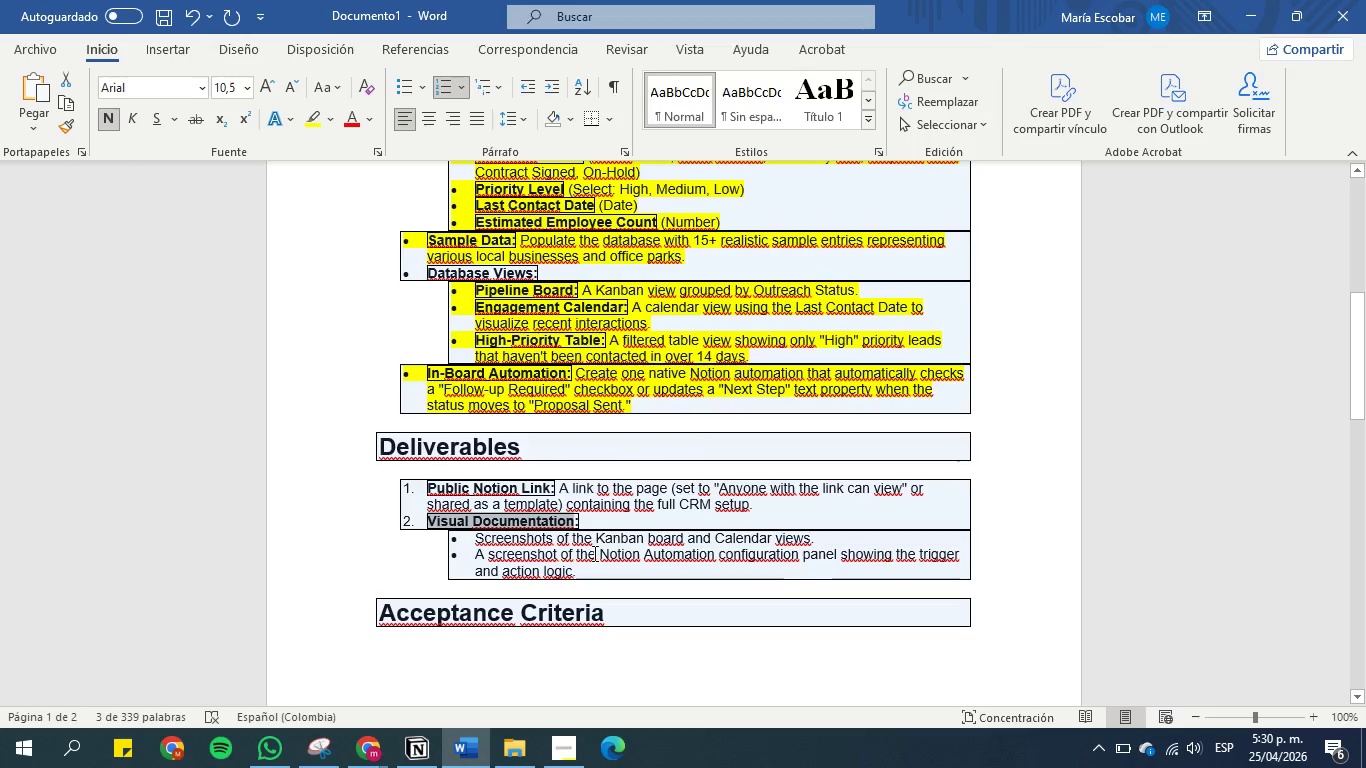 
scroll: coordinate [594, 557], scroll_direction: down, amount: 1.0
 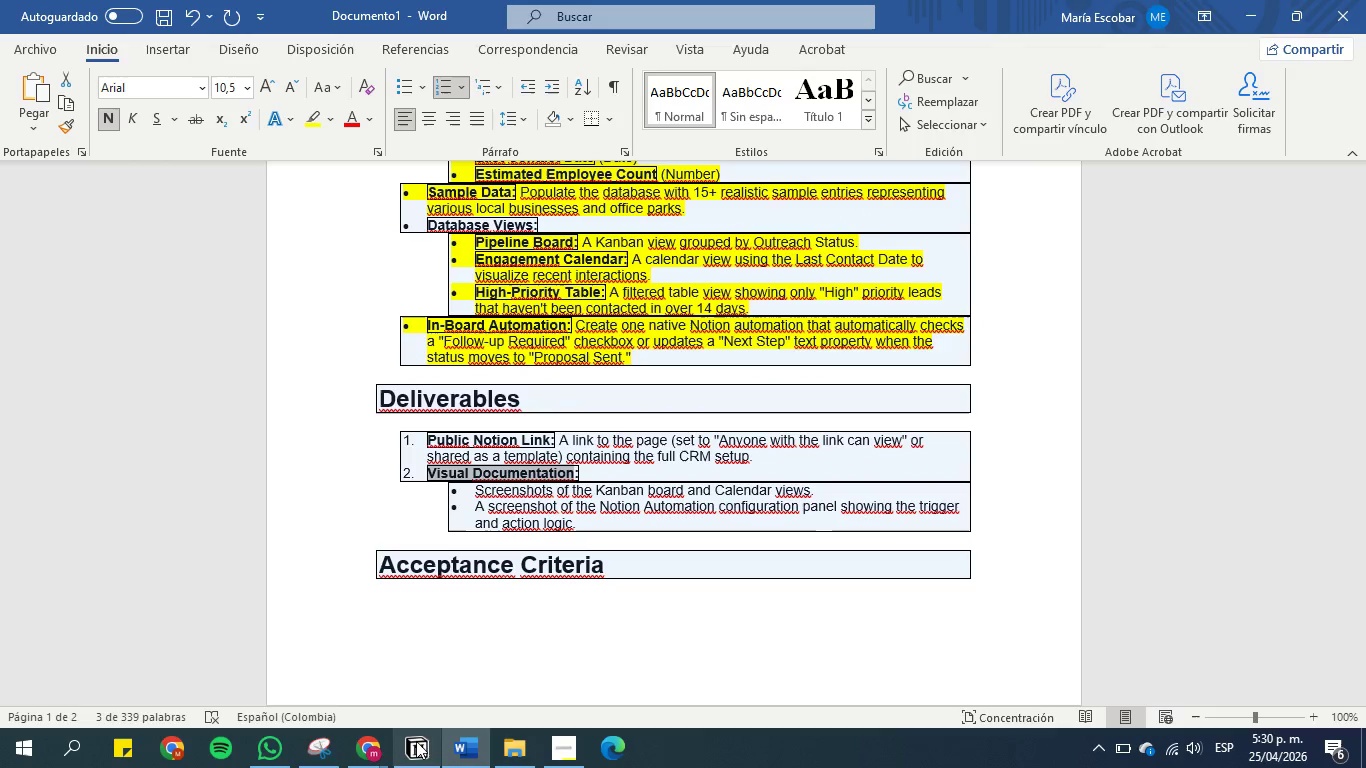 
left_click([416, 741])
 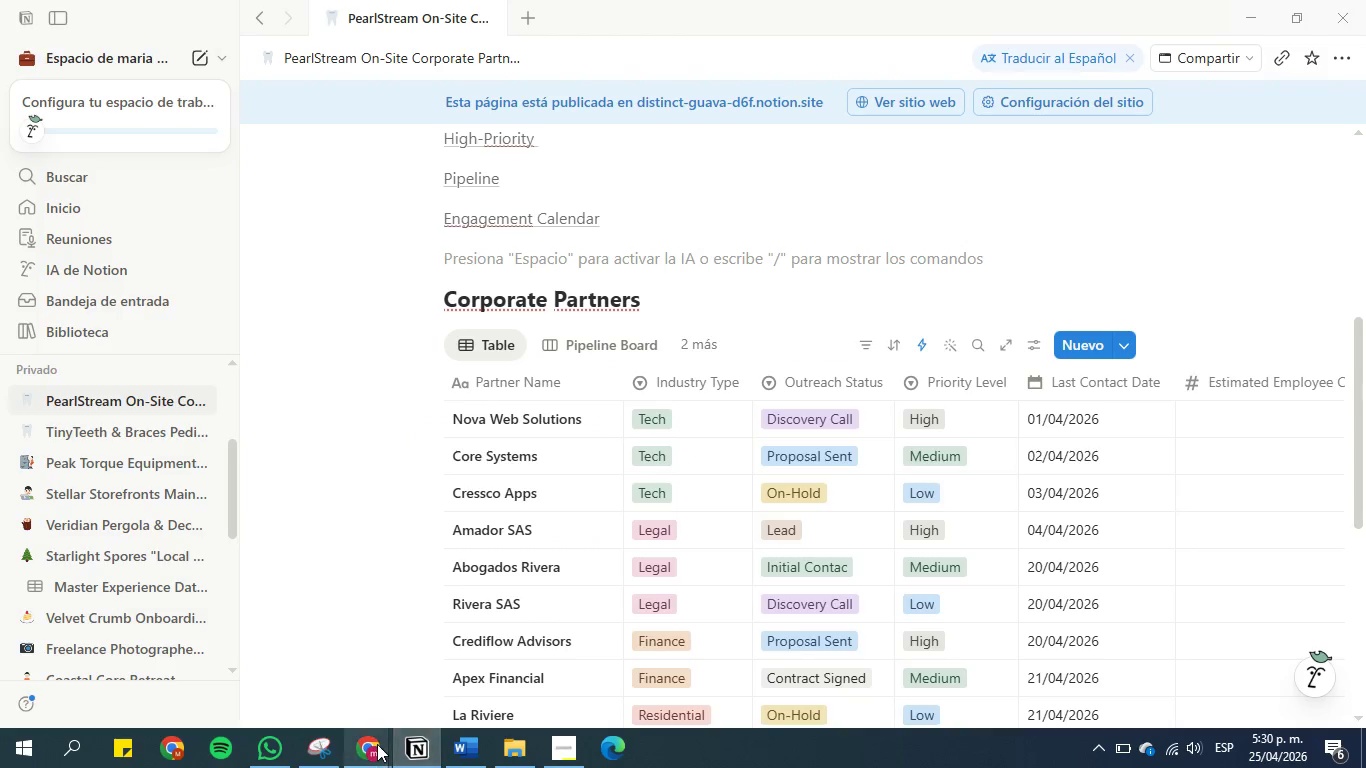 
left_click([377, 744])
 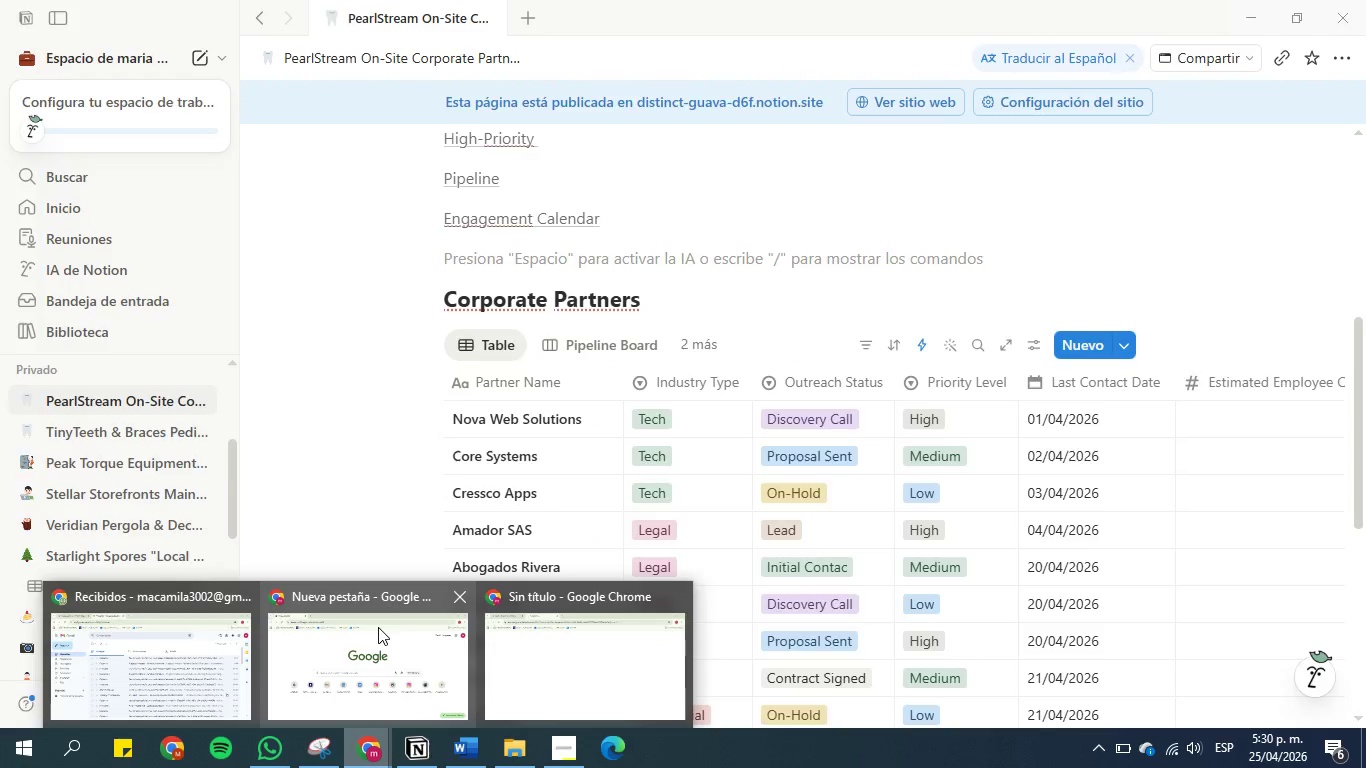 
left_click([378, 627])
 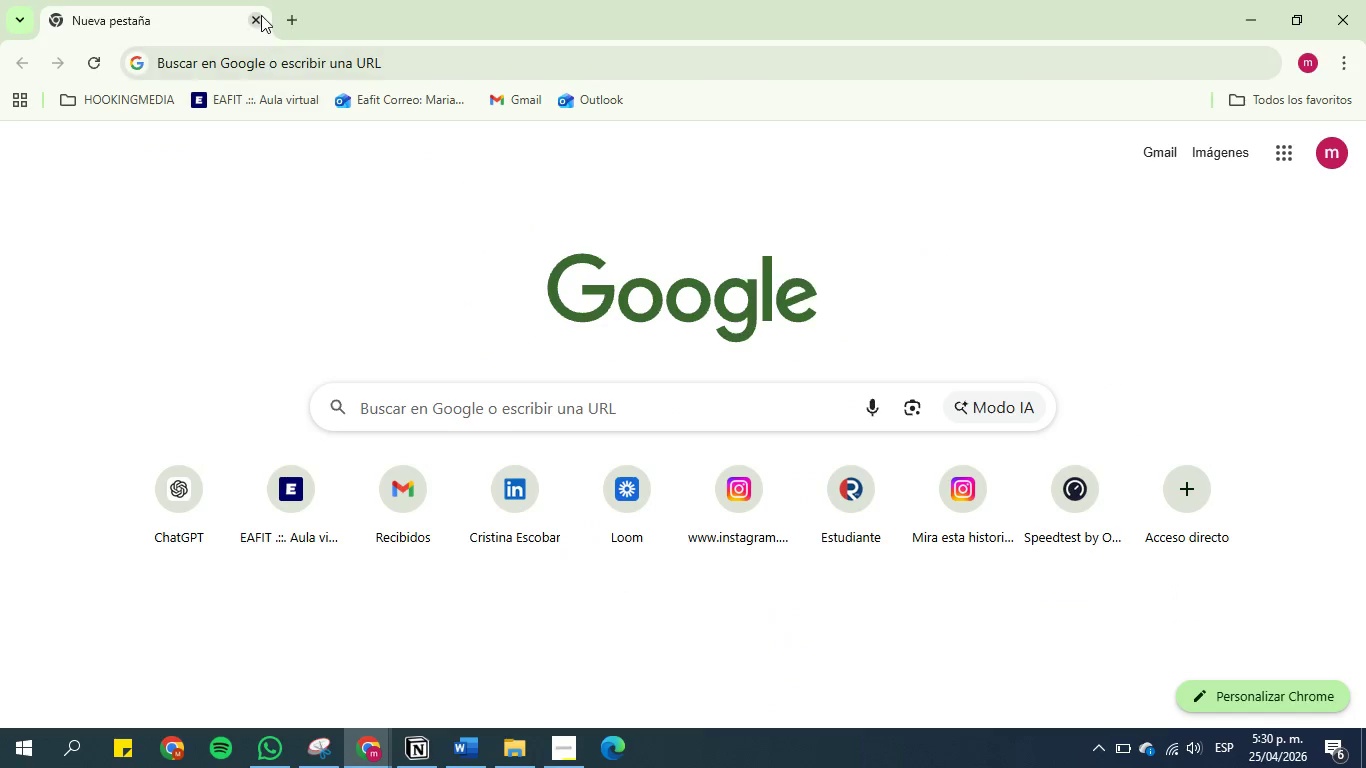 
left_click([261, 15])
 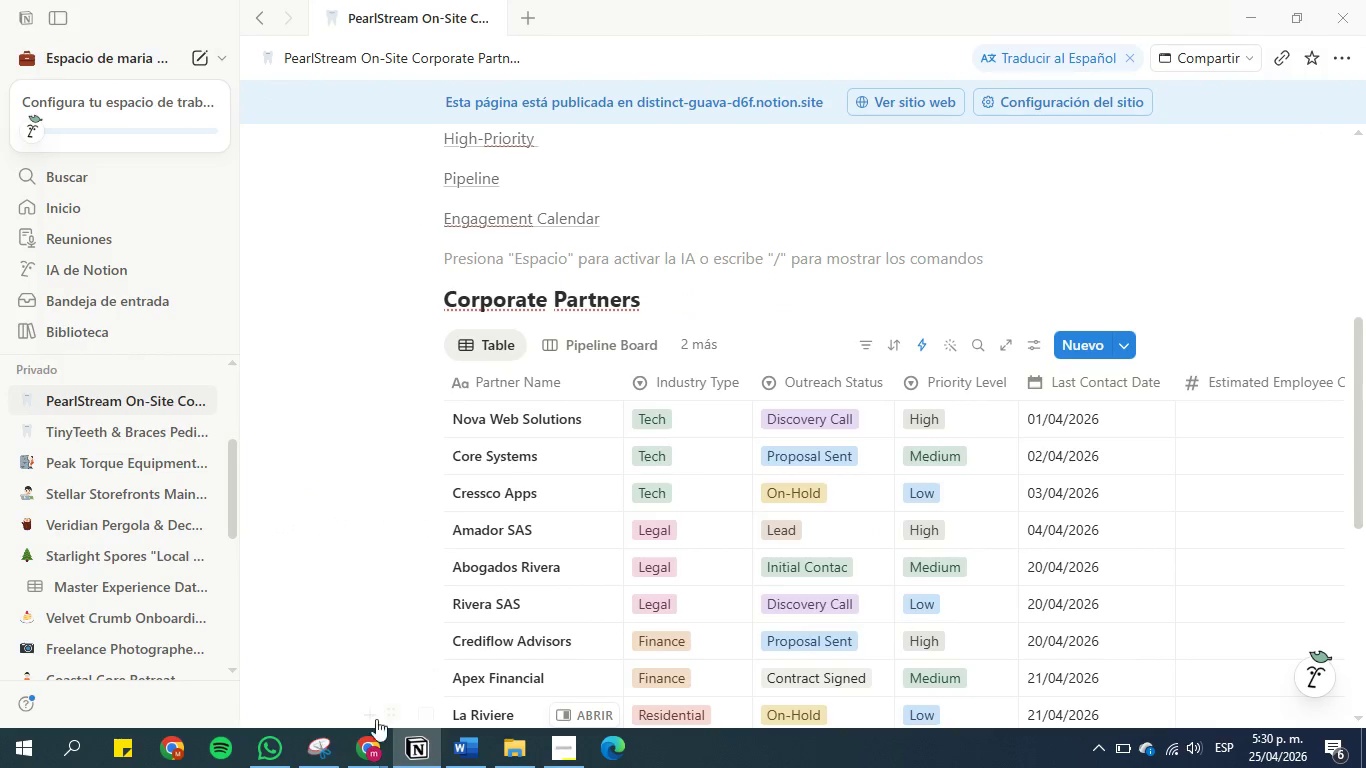 
left_click([425, 765])
 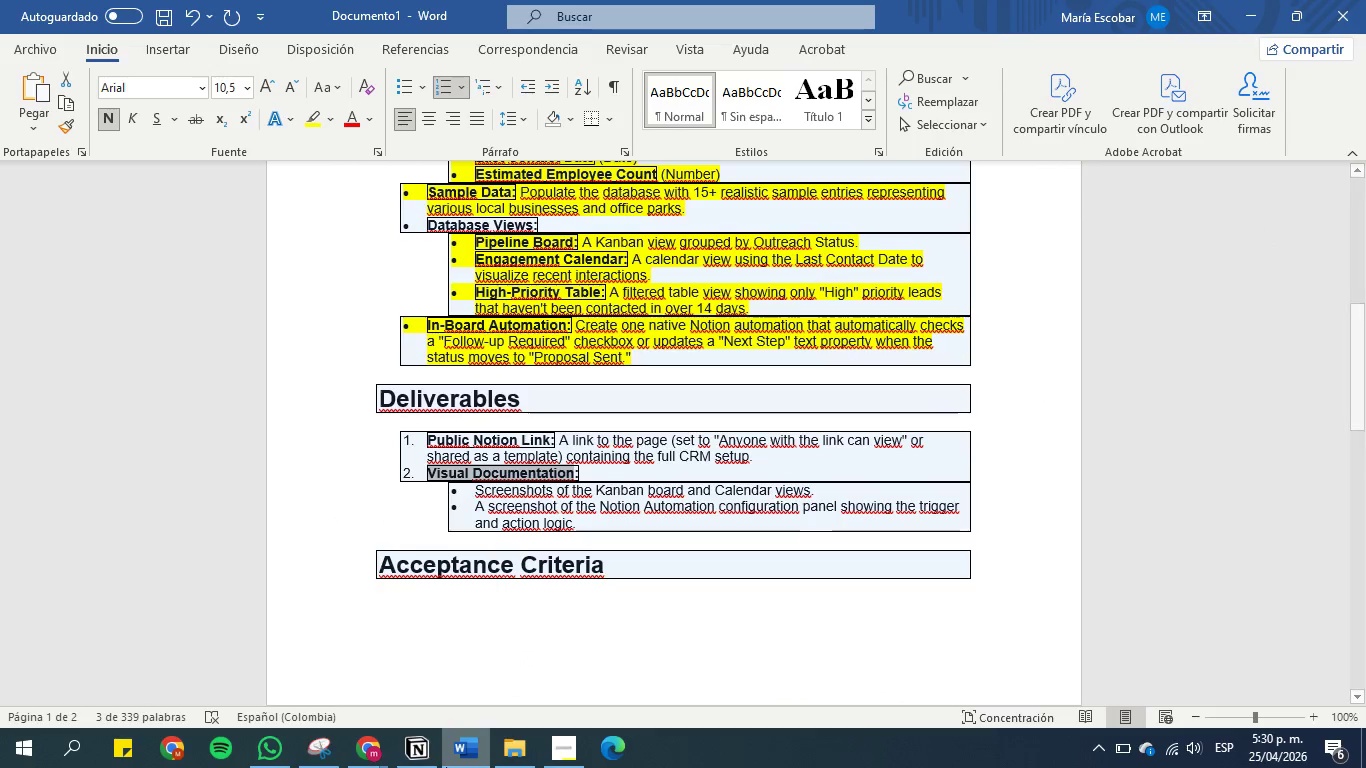 
left_click([376, 745])
 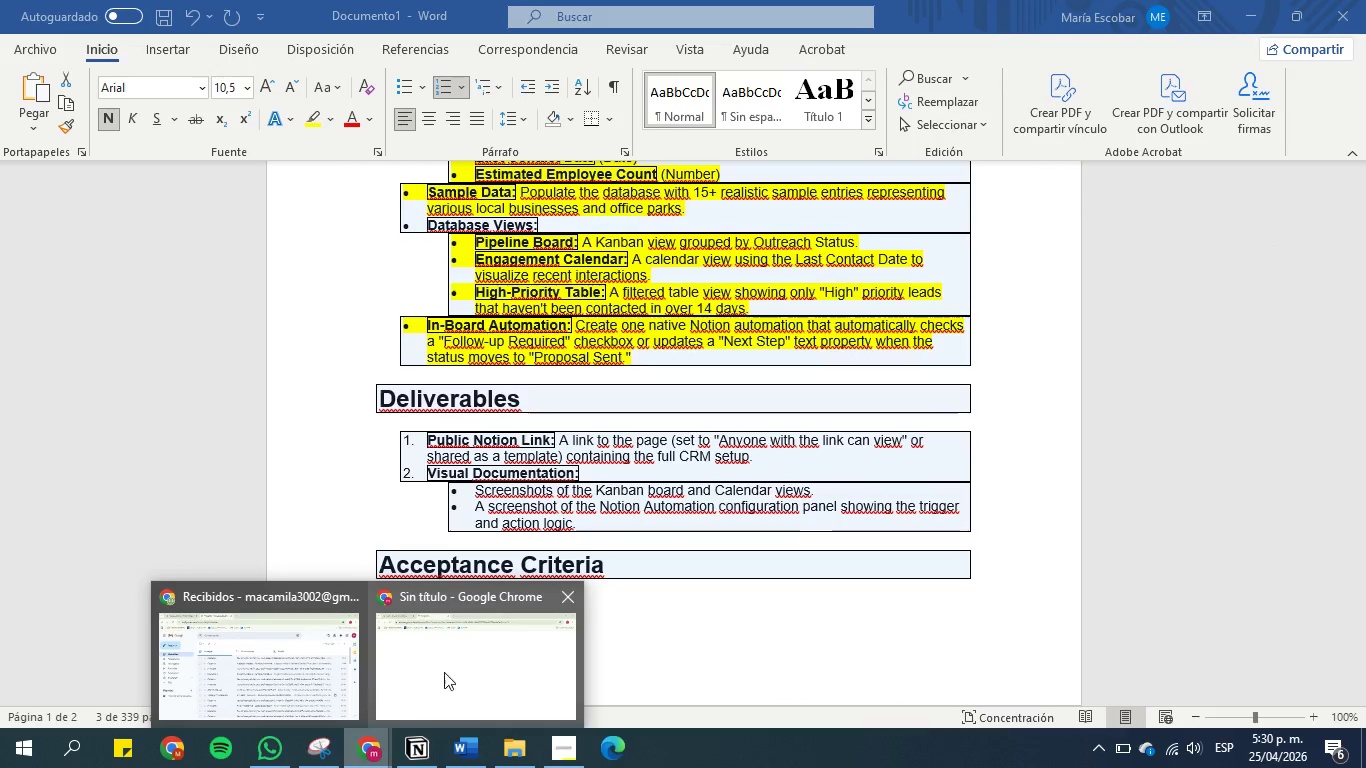 
left_click([450, 666])
 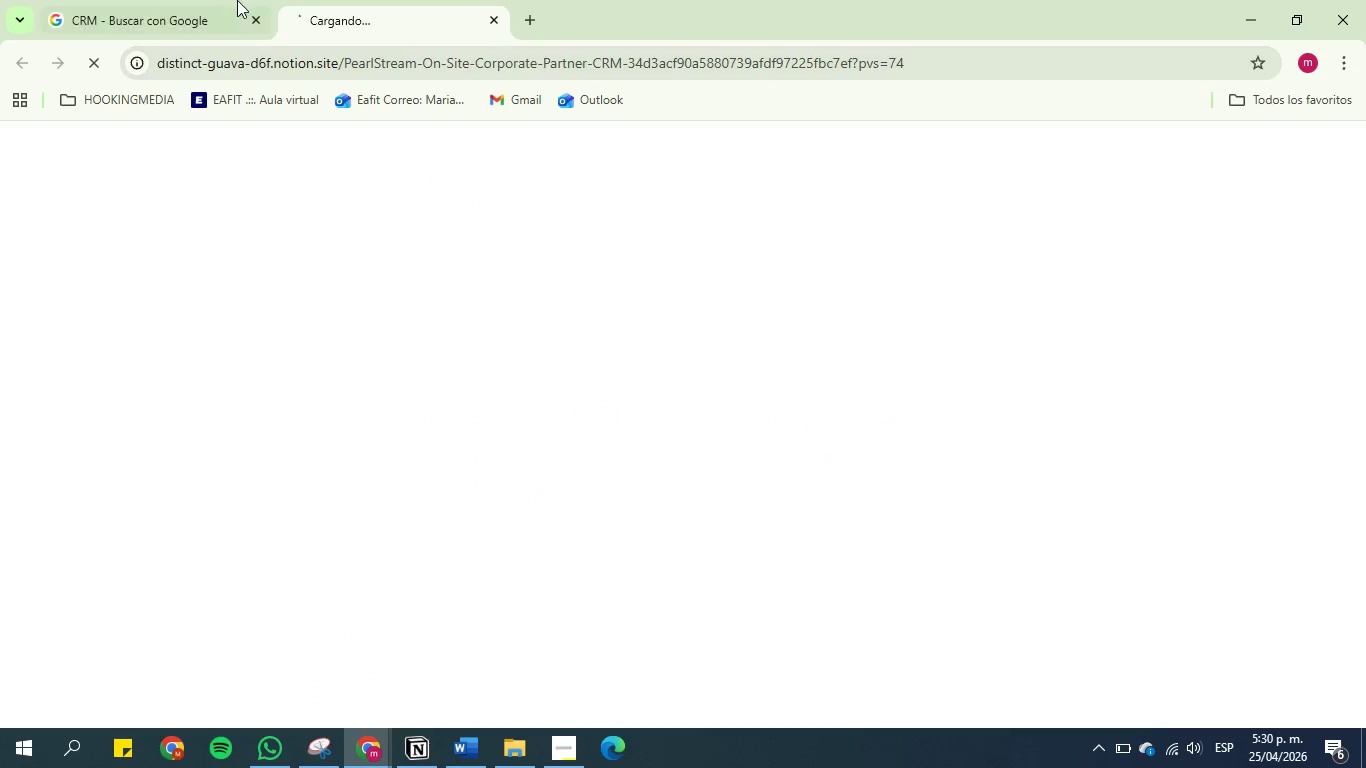 
scroll: coordinate [612, 369], scroll_direction: down, amount: 5.0
 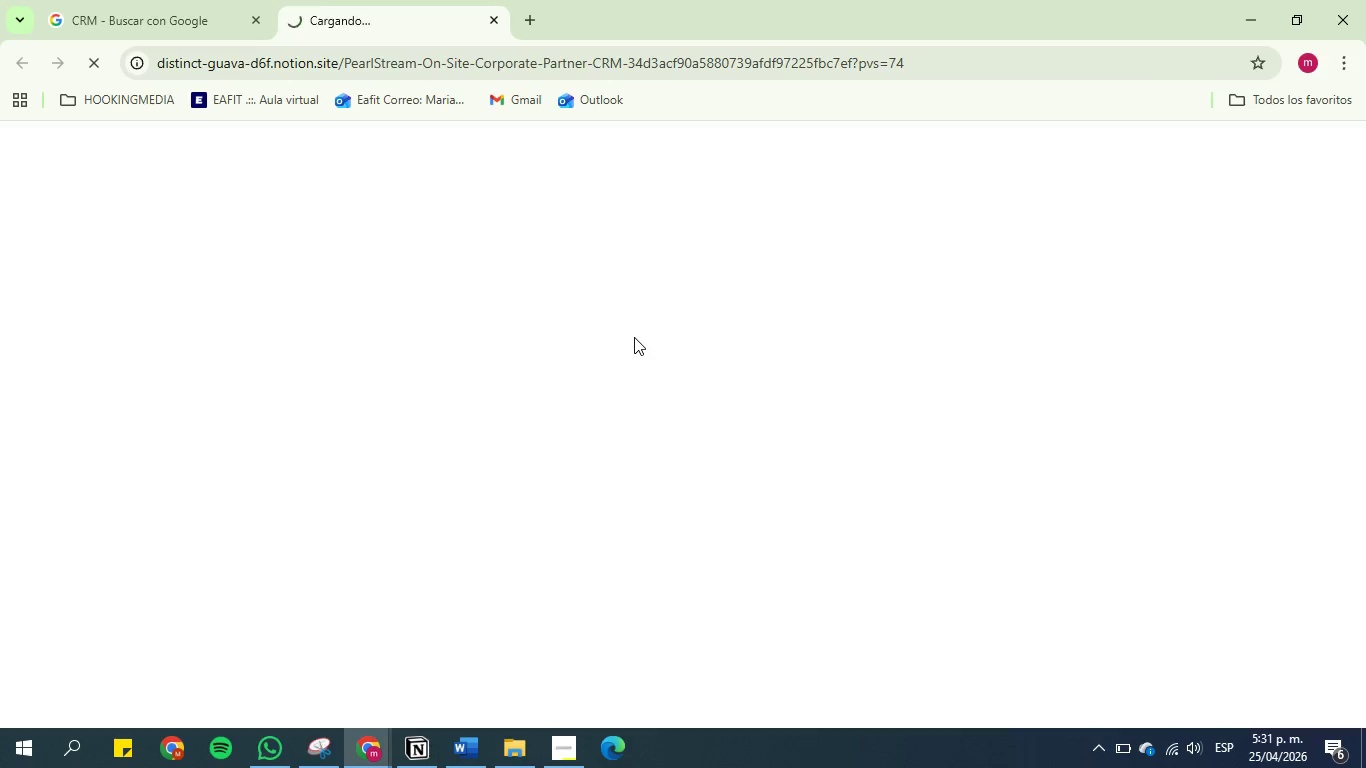 
wait(27.45)
 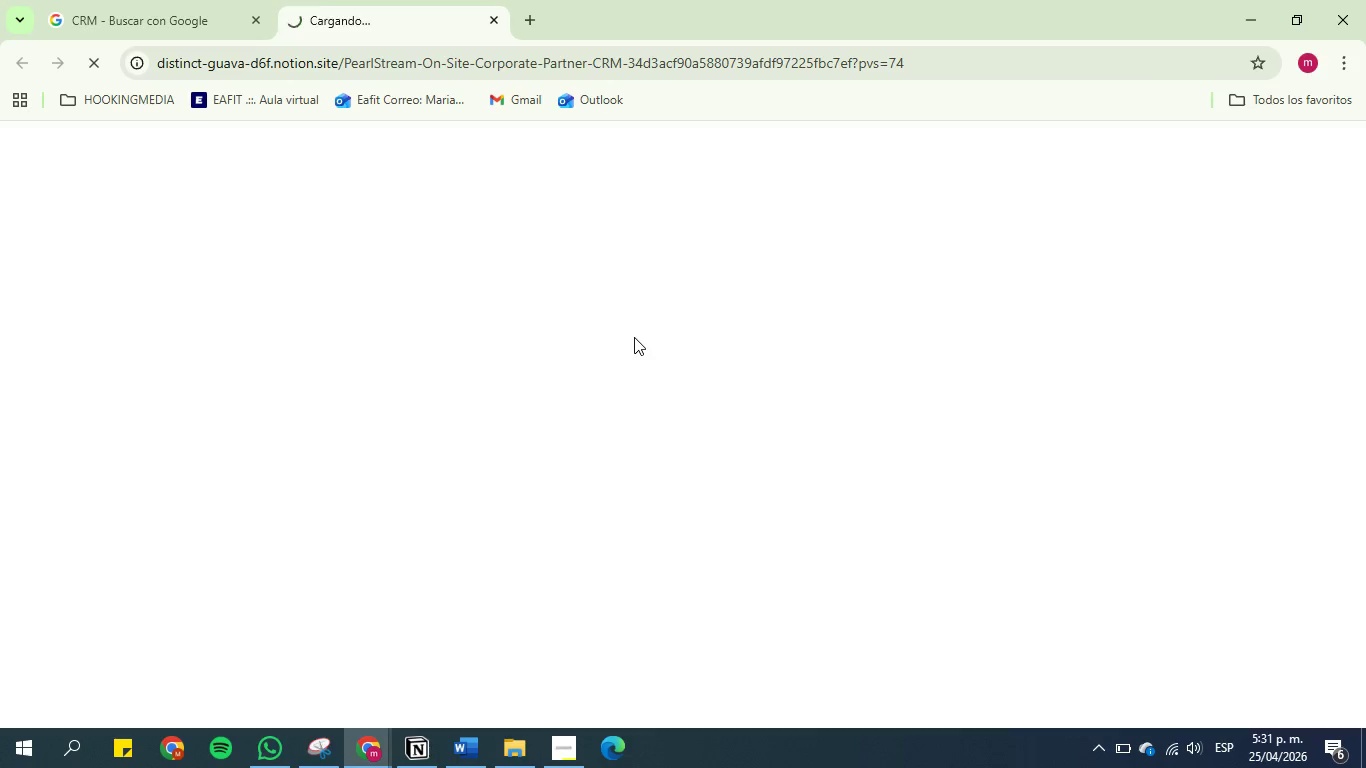 
left_click([423, 748])
 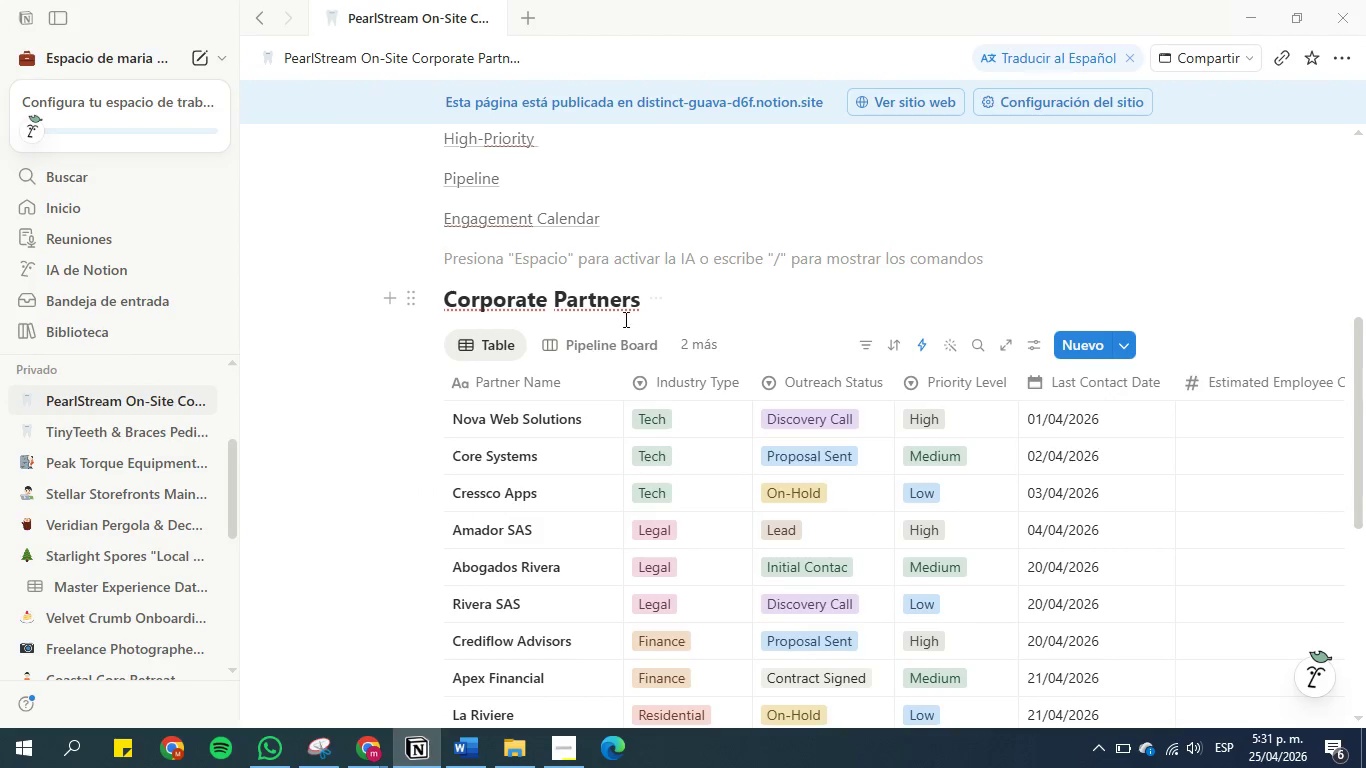 
left_click([711, 348])
 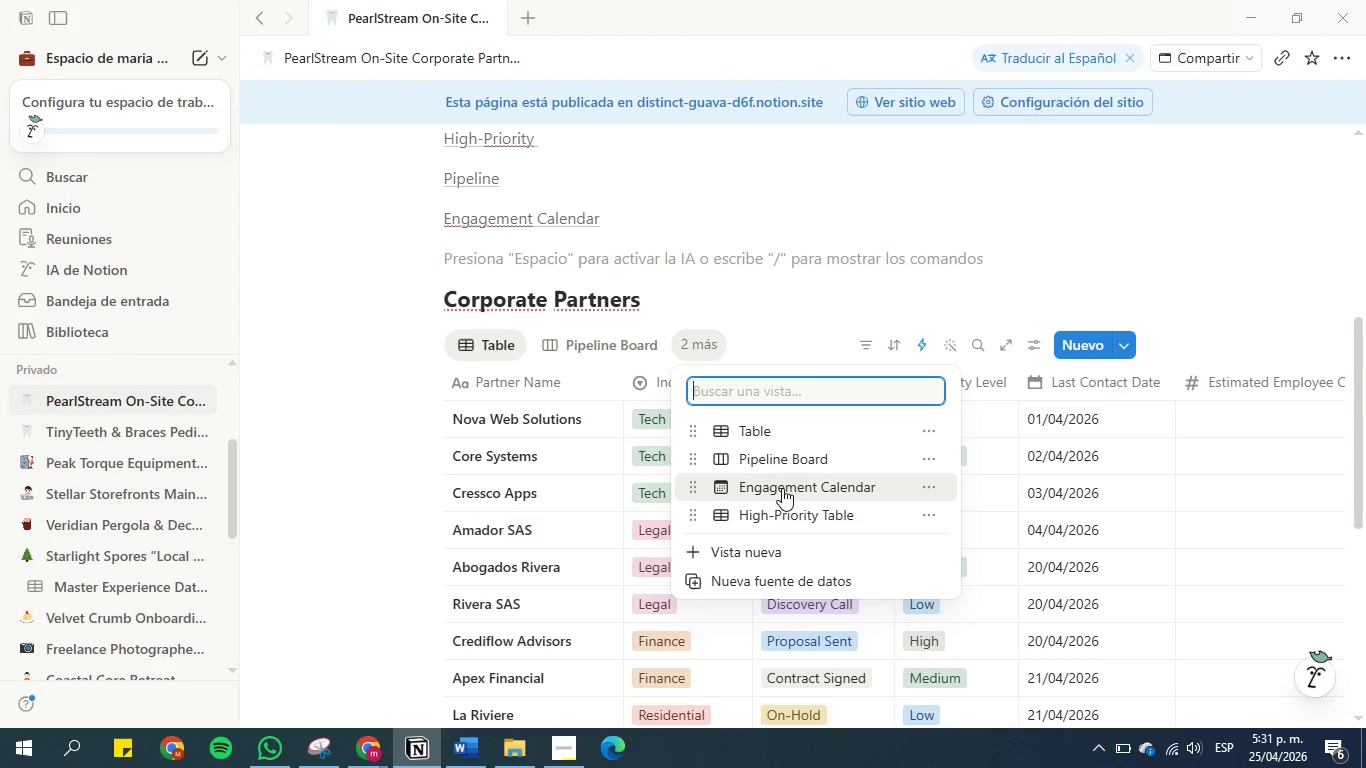 
left_click([785, 450])
 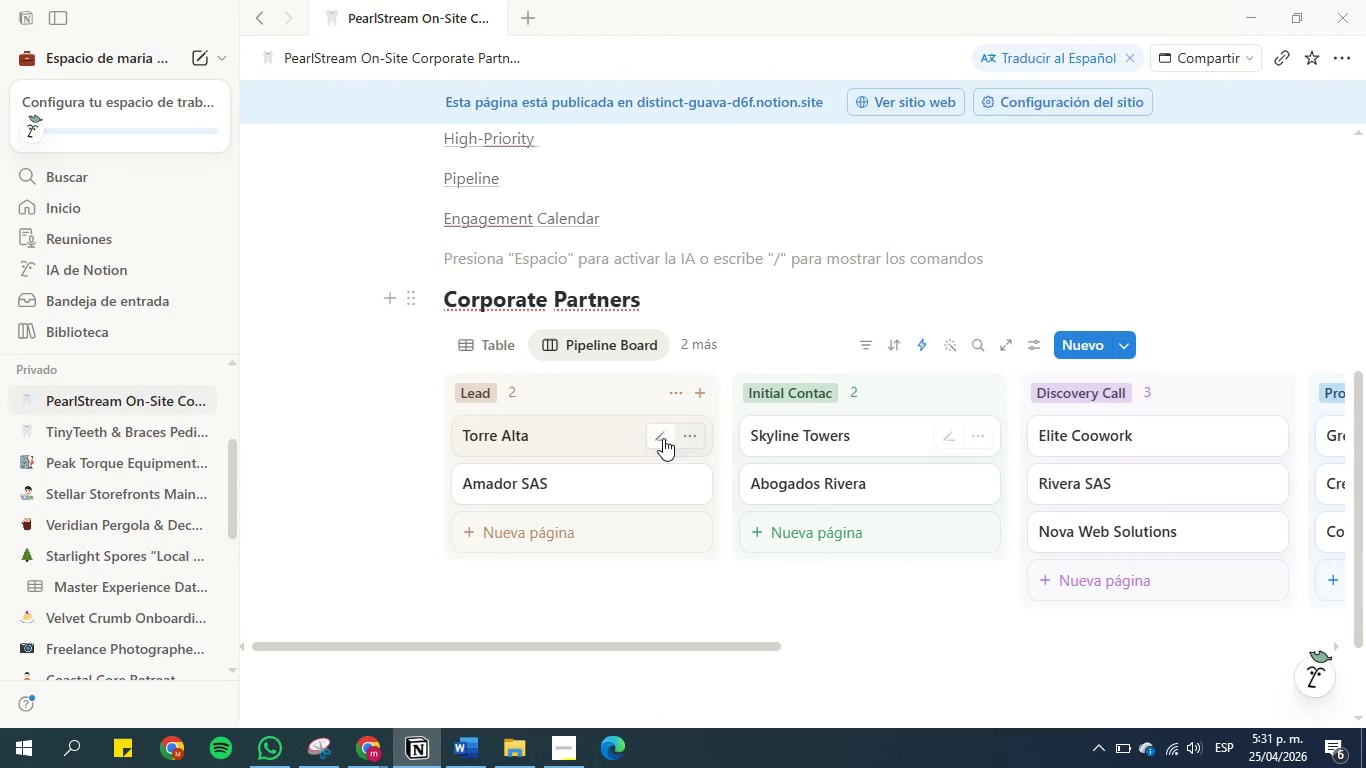 
scroll: coordinate [663, 438], scroll_direction: down, amount: 1.0
 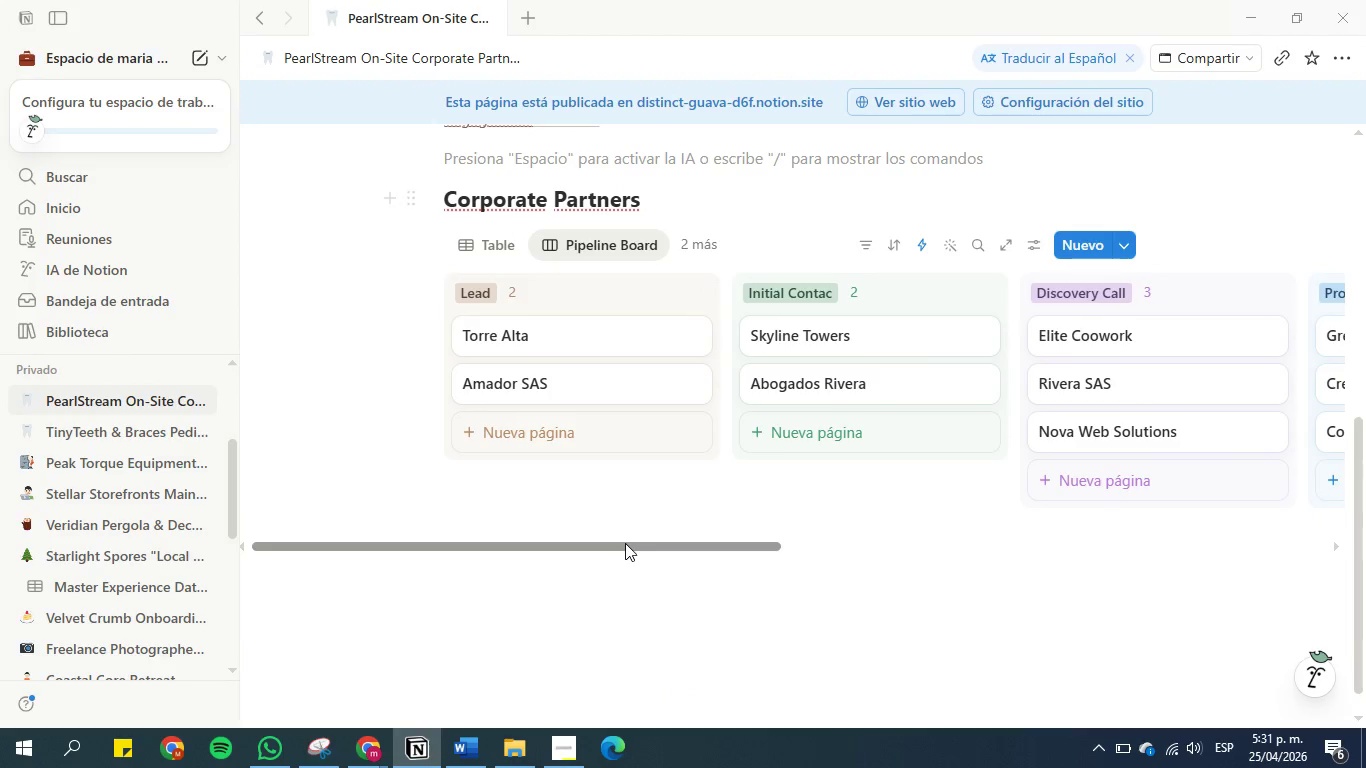 
left_click_drag(start_coordinate=[625, 543], to_coordinate=[292, 531])
 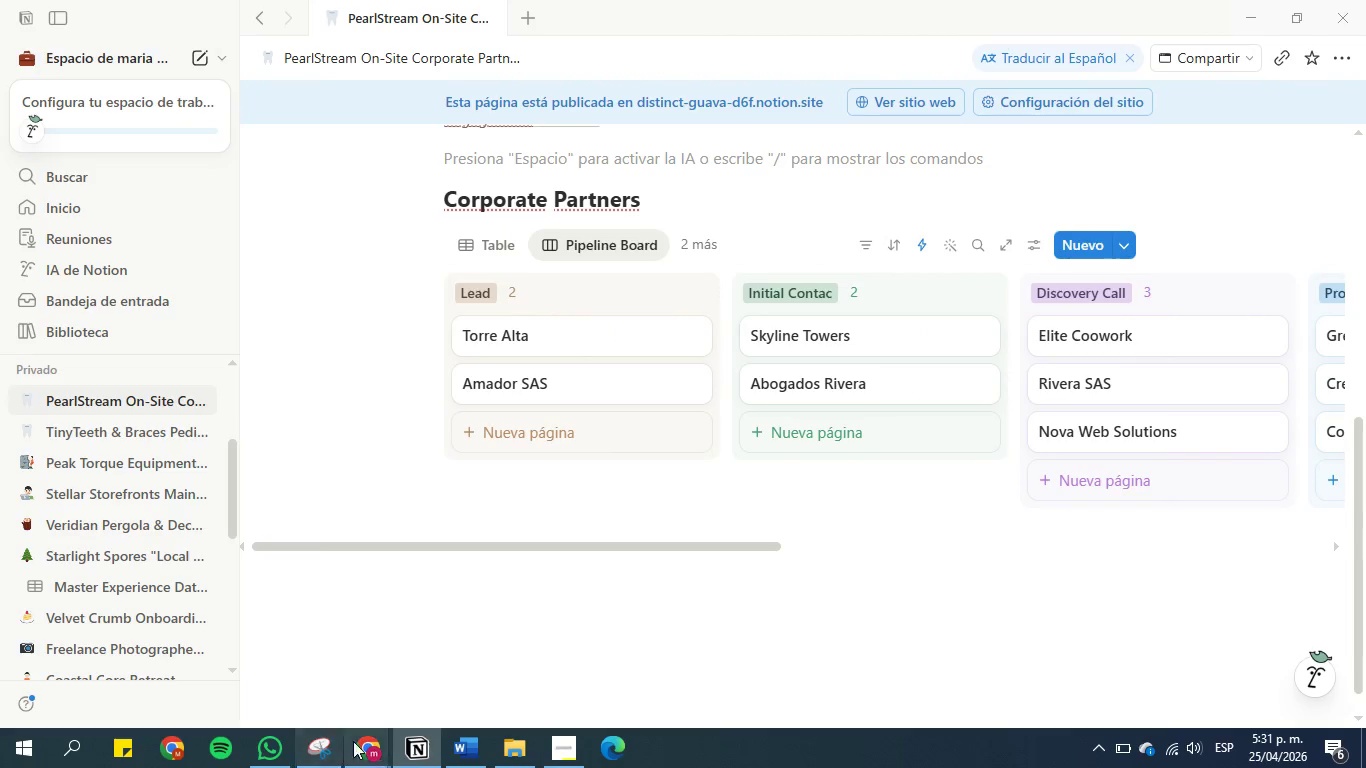 
left_click([362, 740])
 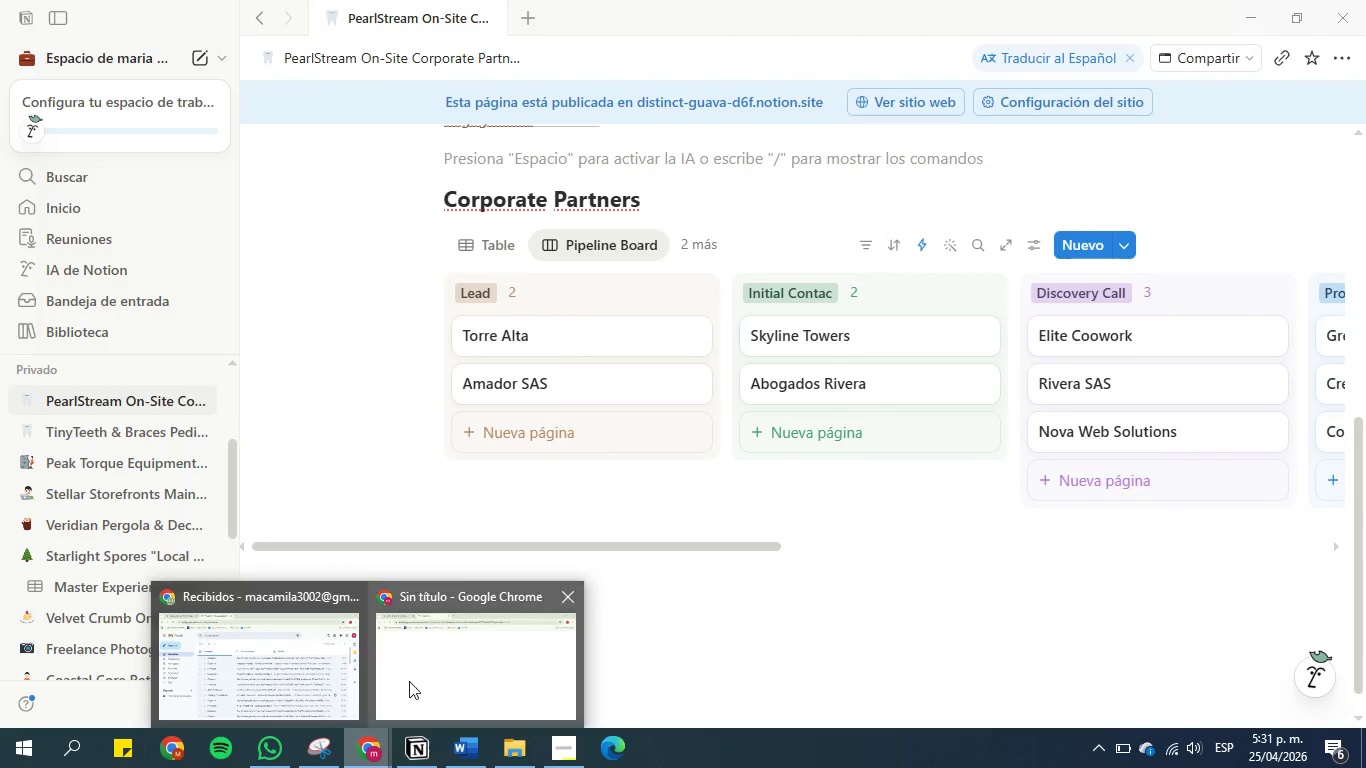 
left_click([435, 653])
 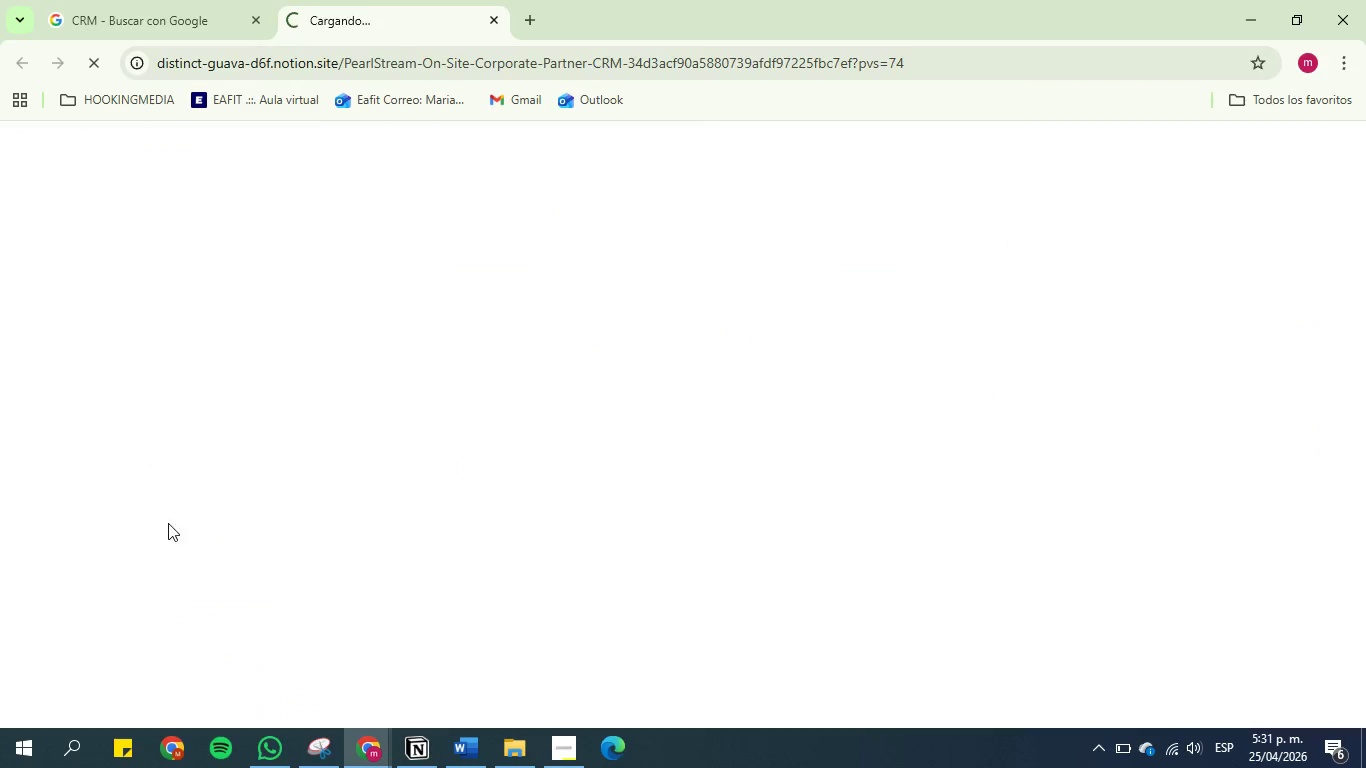 
left_click([406, 765])
 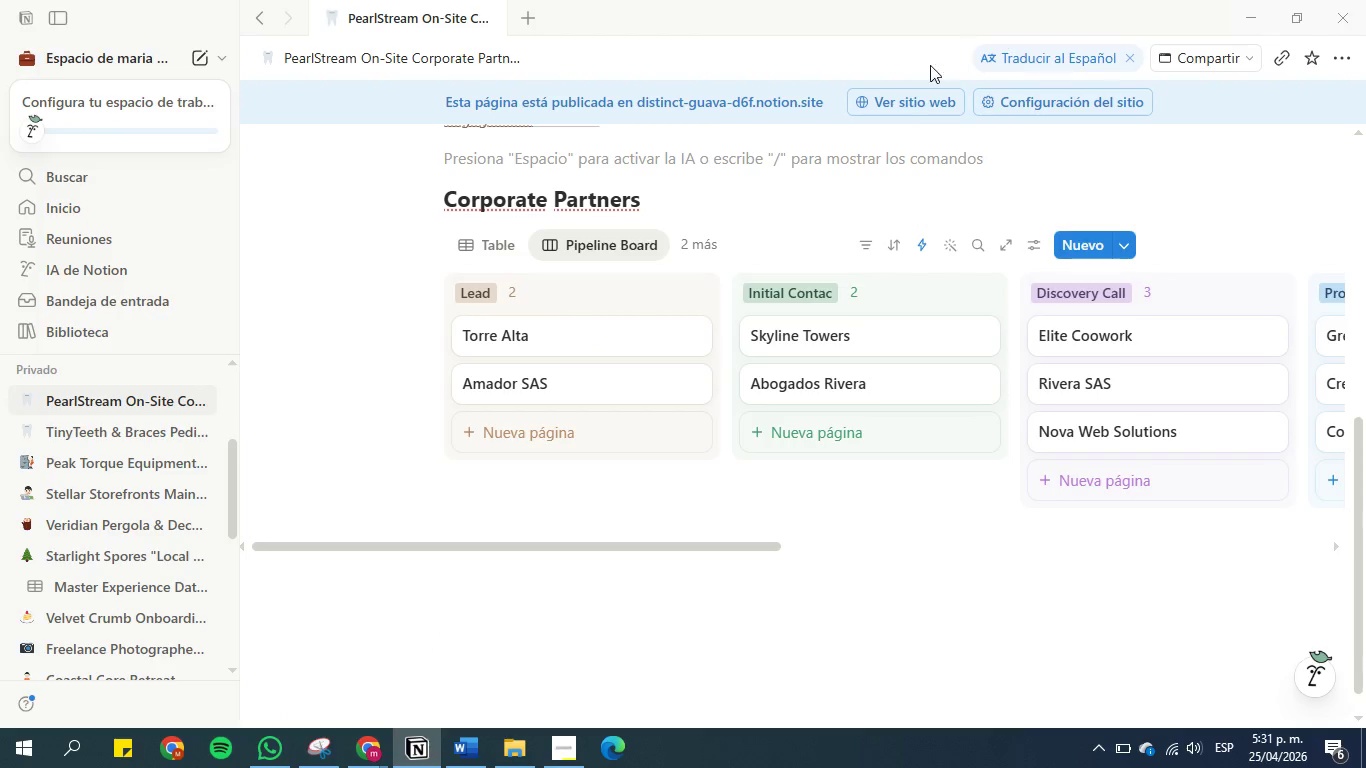 
left_click([903, 95])
 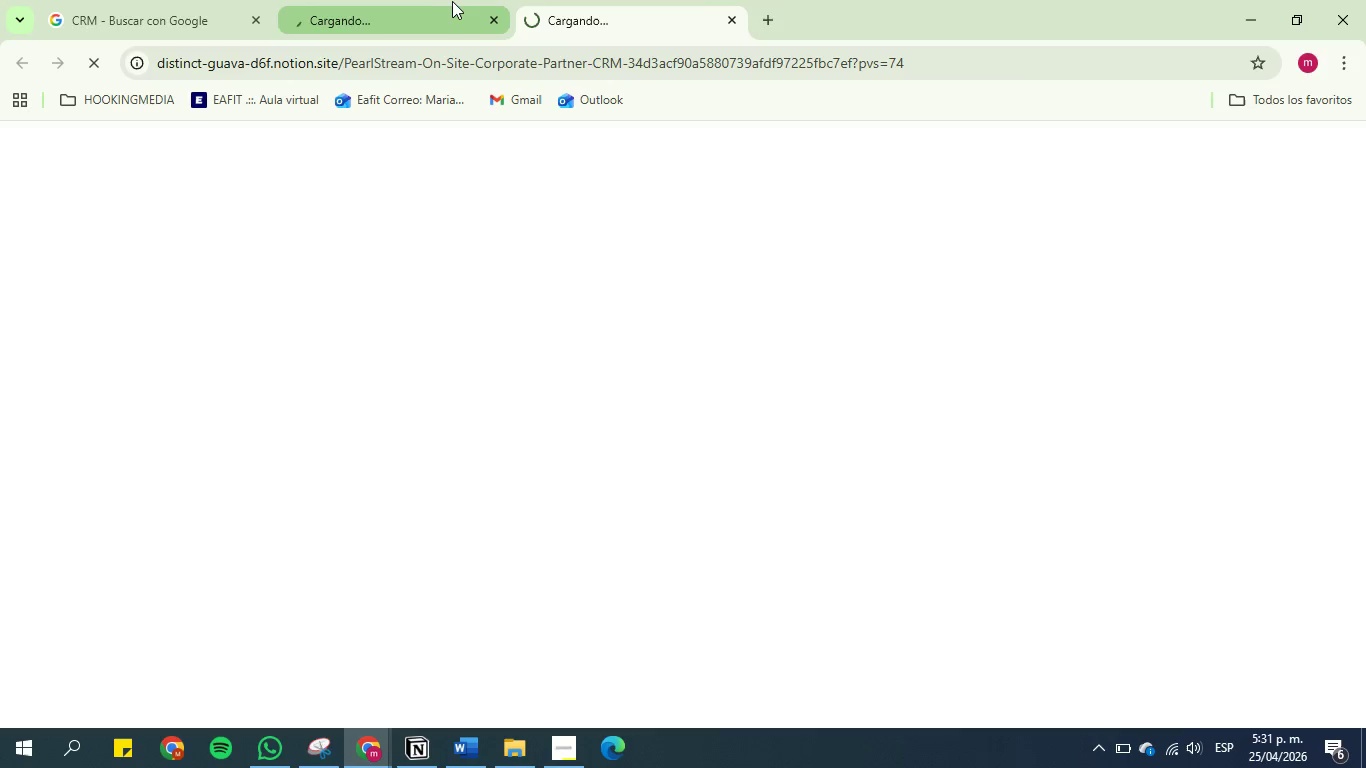 
left_click([158, 0])
 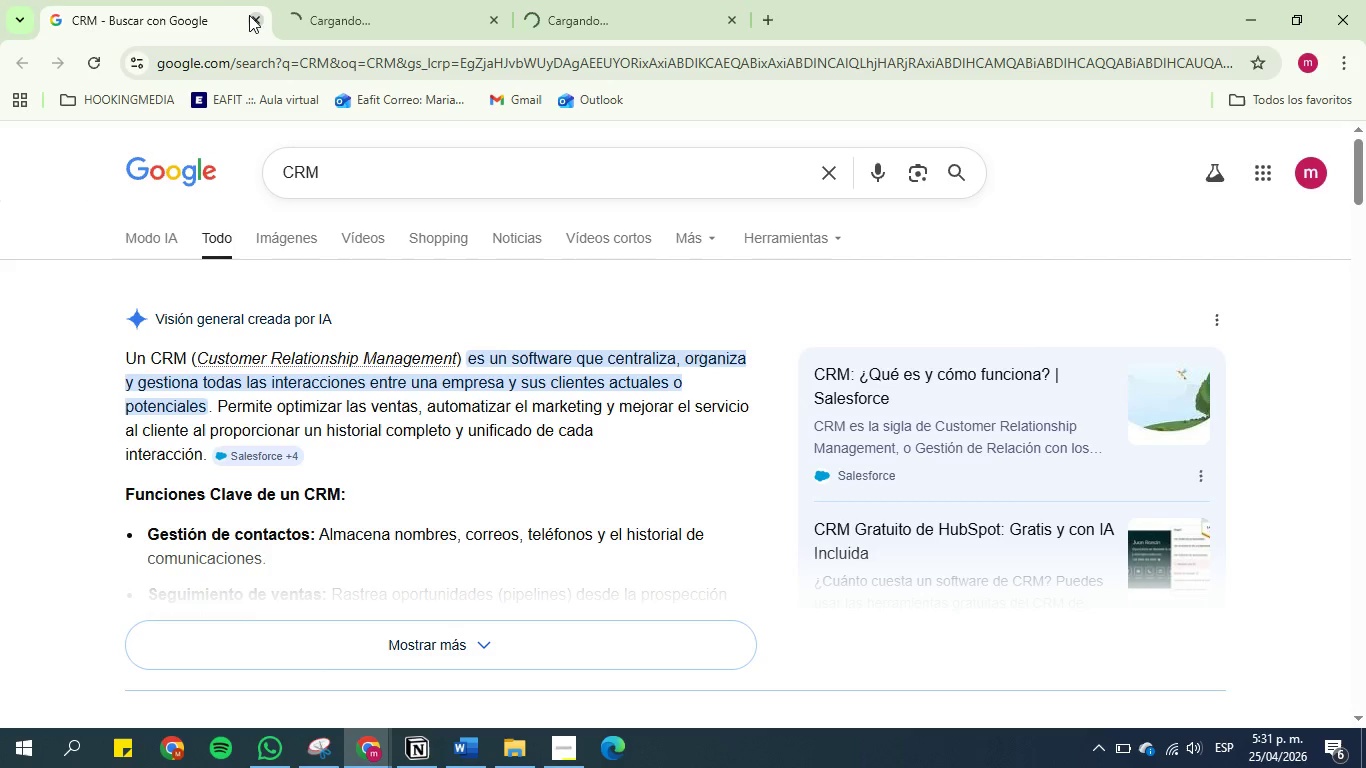 
left_click([253, 17])
 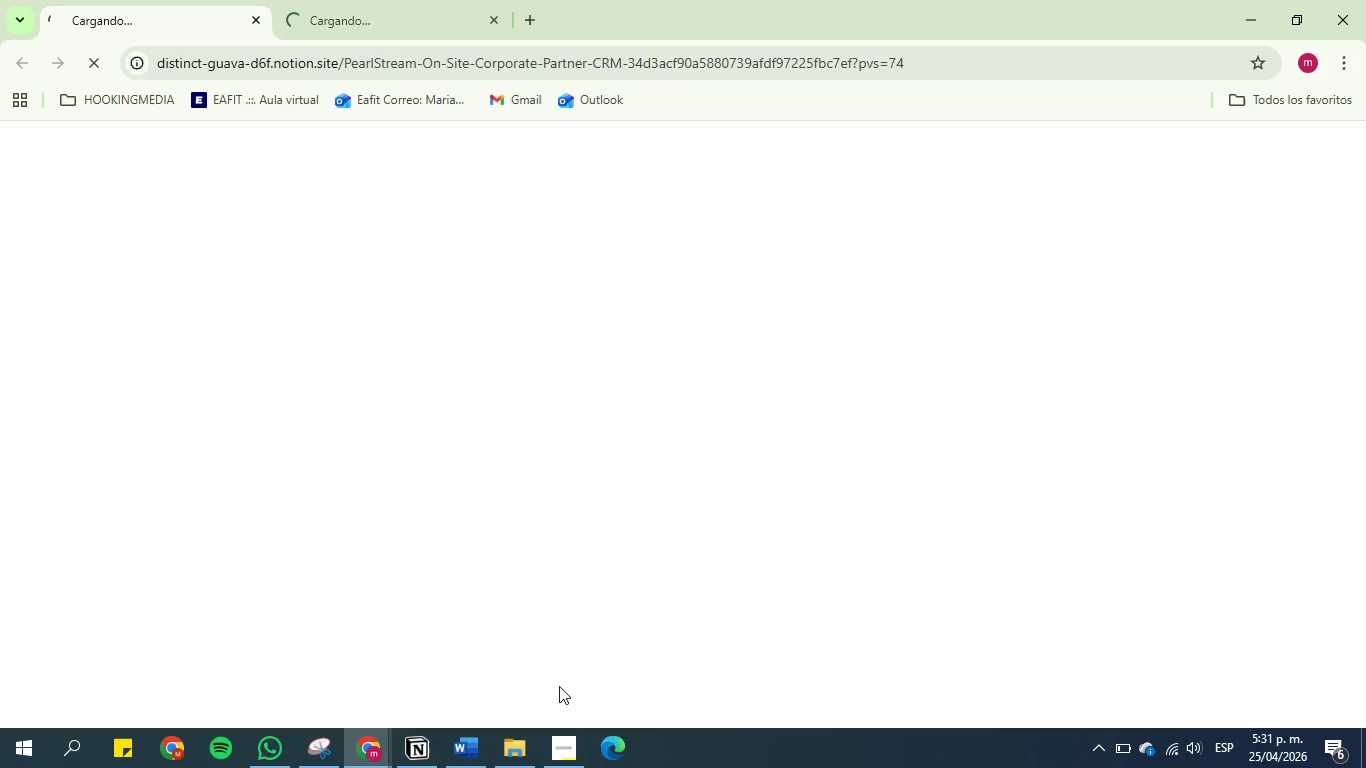 
mouse_move([461, 752])
 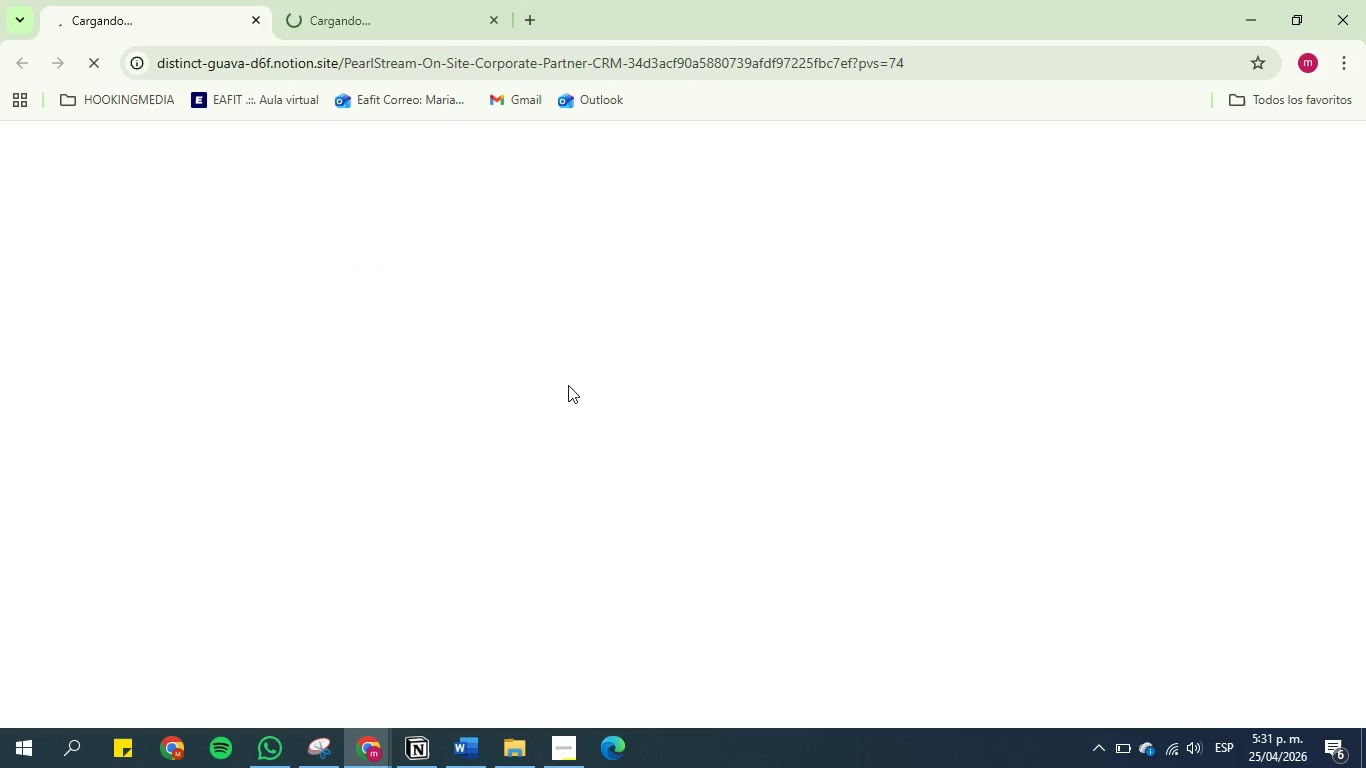 
left_click([374, 0])
 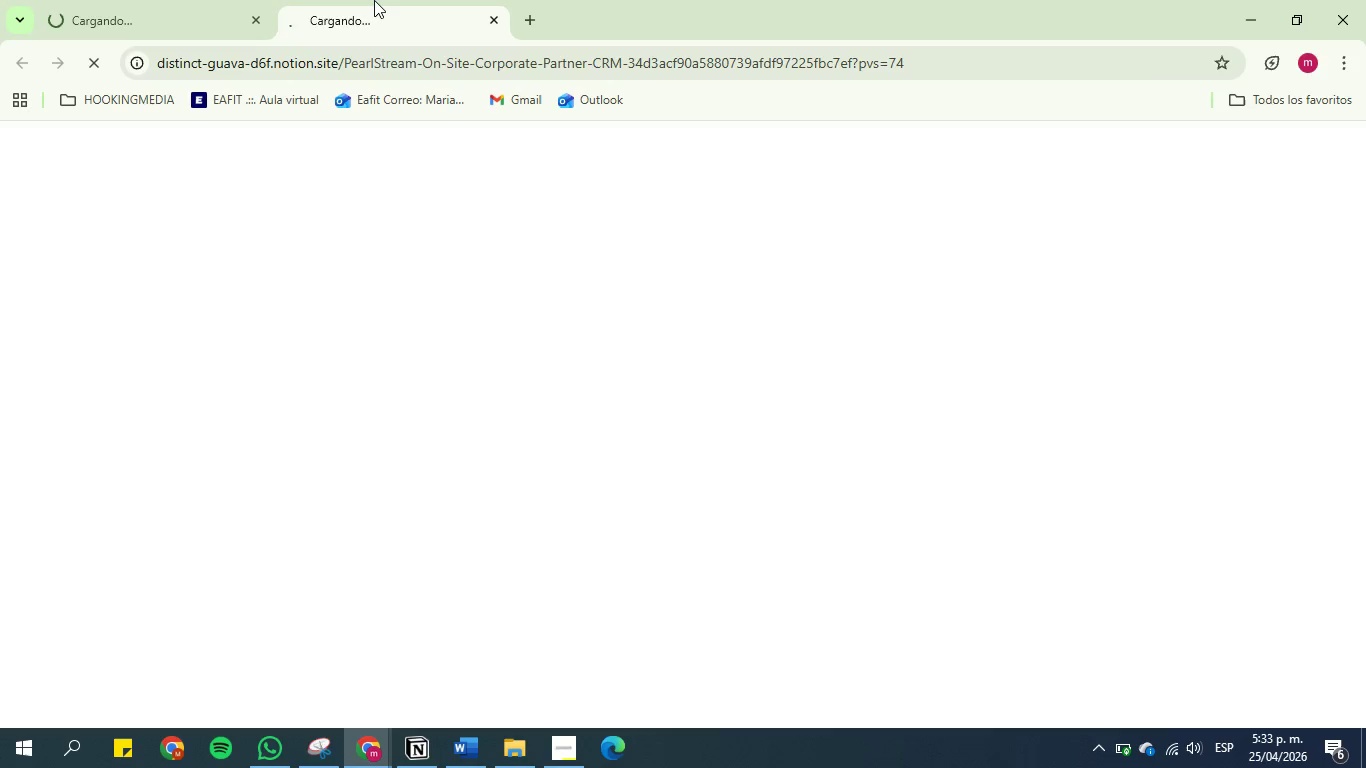 
wait(113.78)
 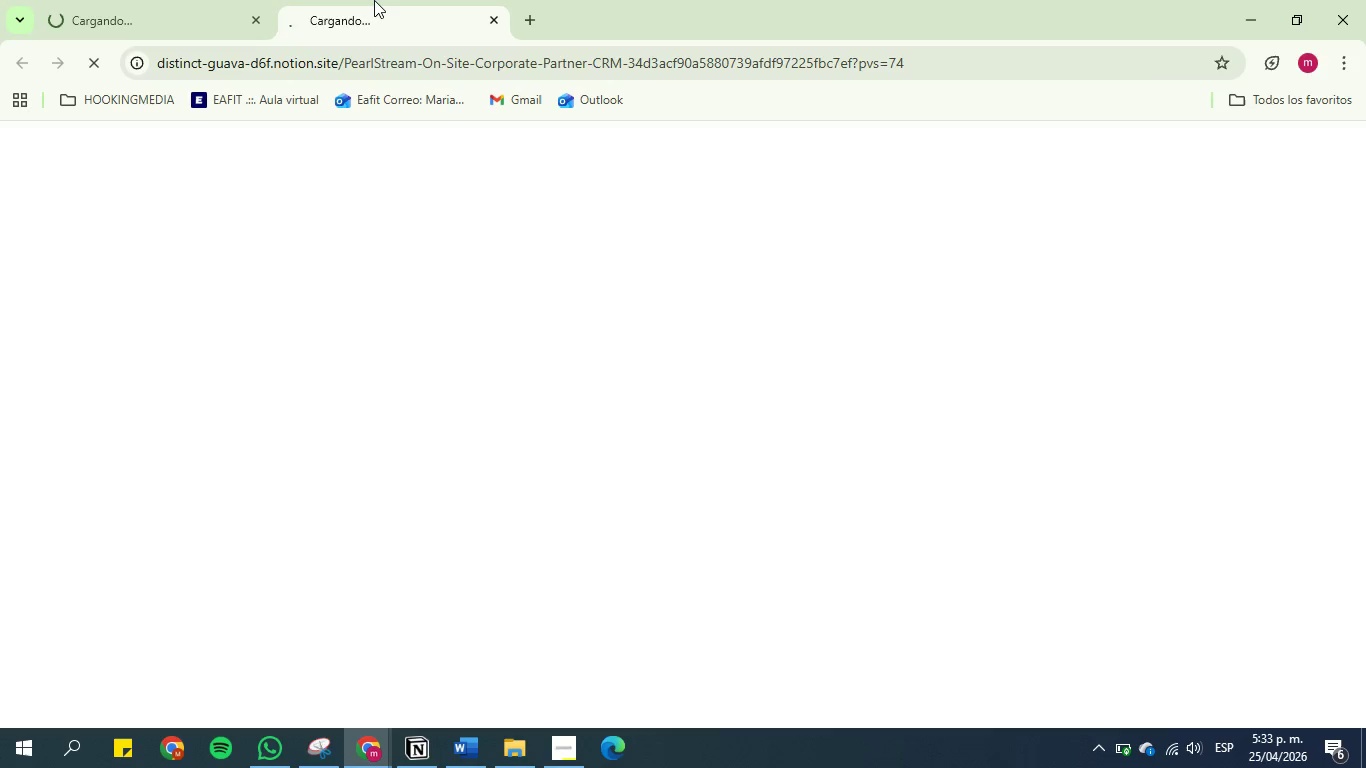 
left_click([419, 753])
 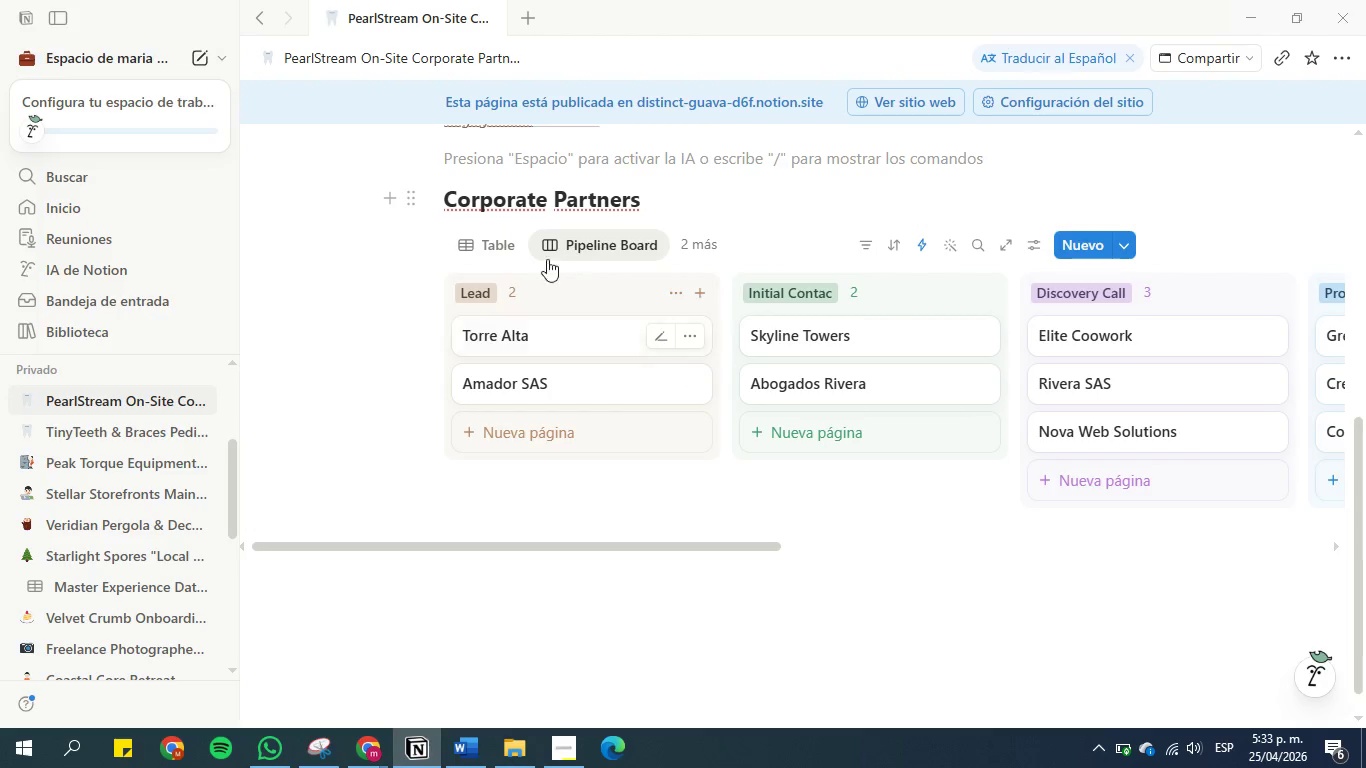 
left_click([493, 263])
 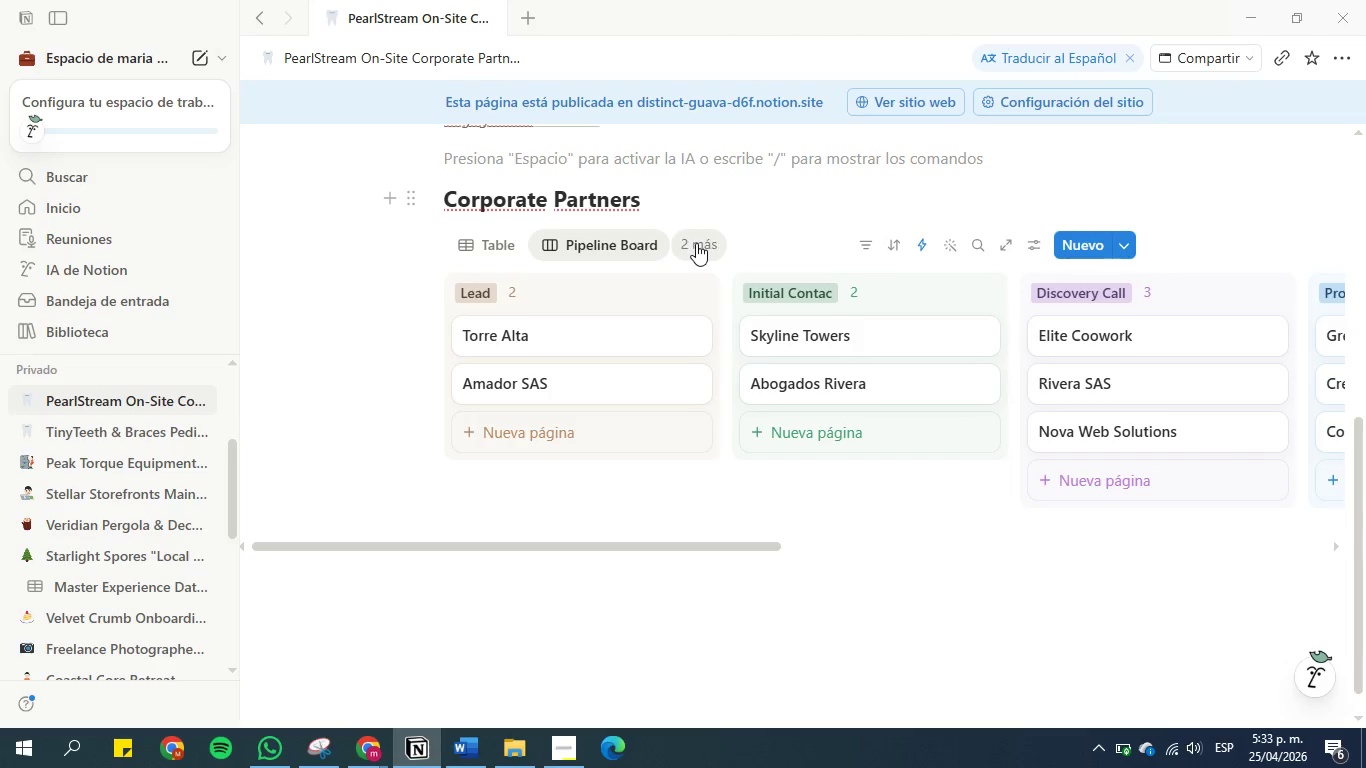 
left_click([696, 243])
 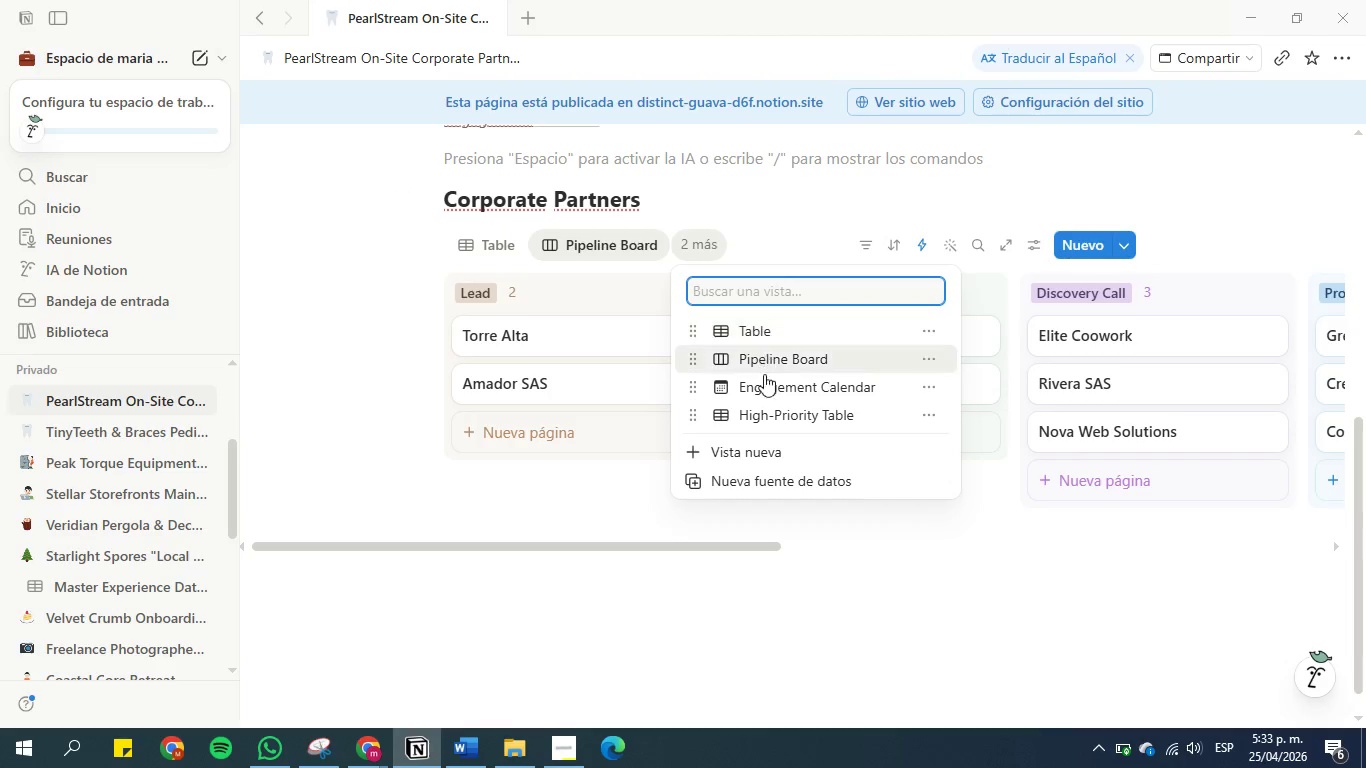 
left_click([764, 412])
 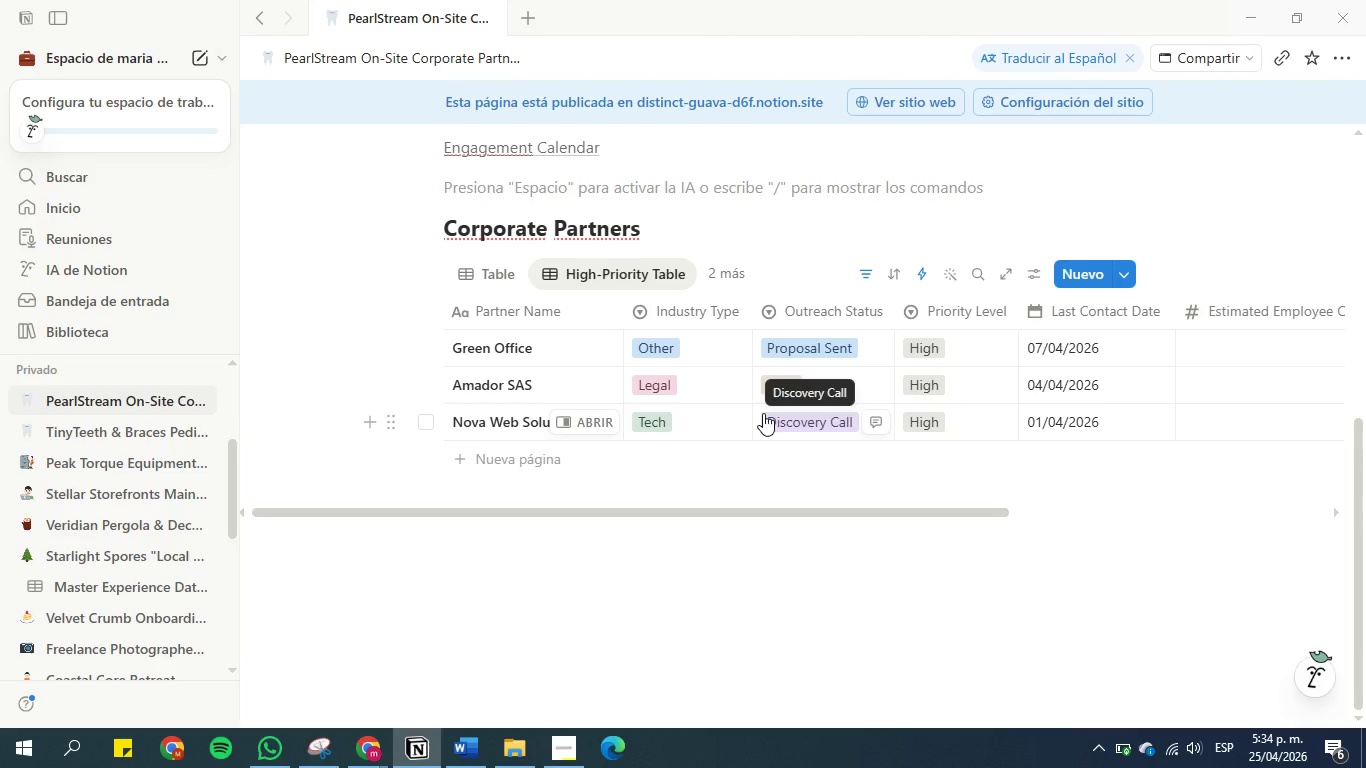 
wait(36.17)
 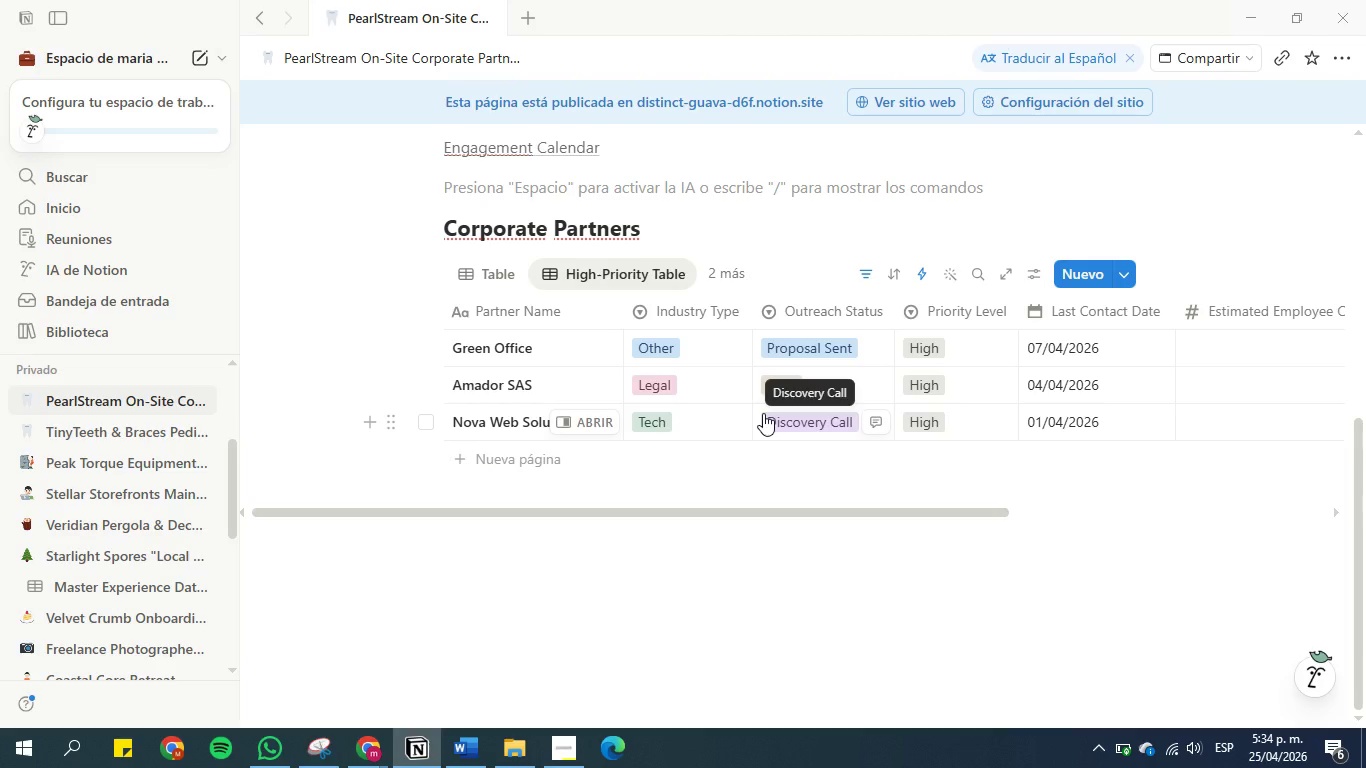 
left_click([632, 279])
 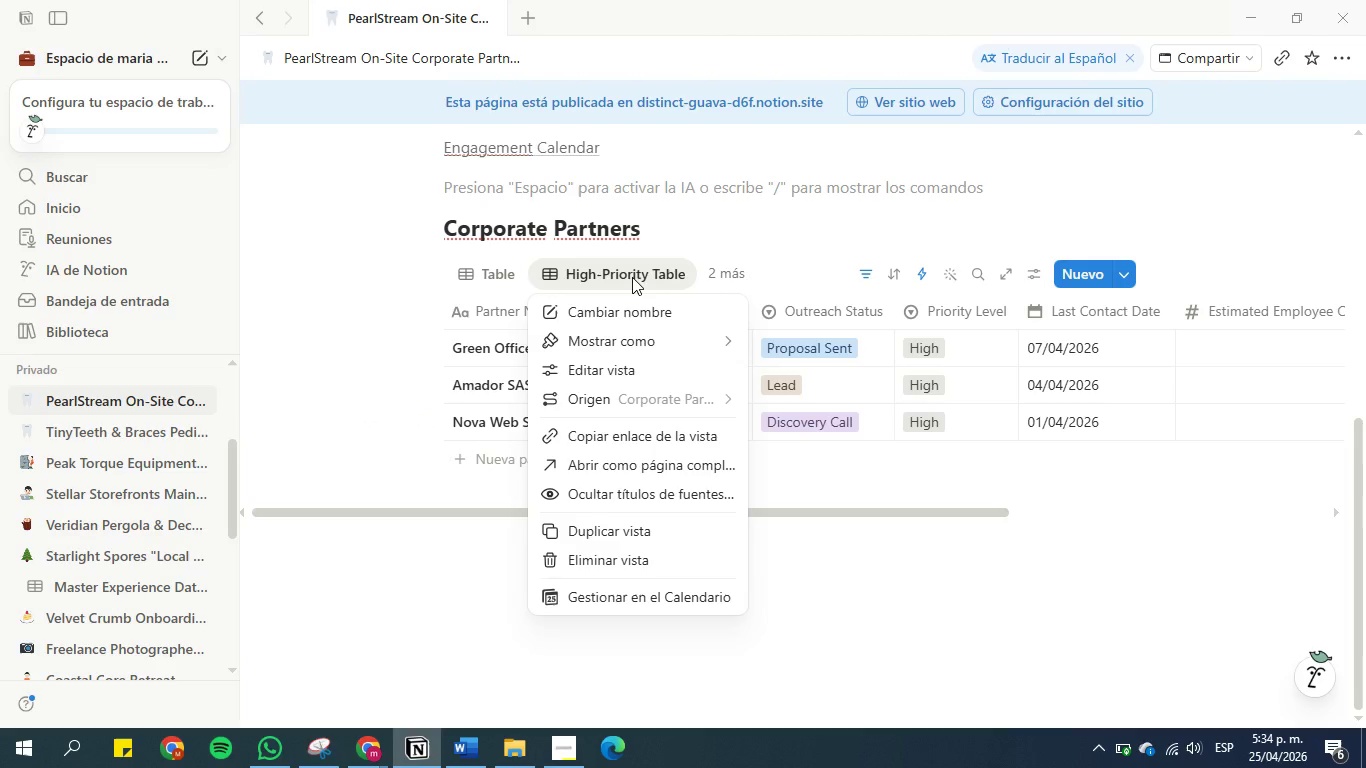 
left_click([632, 277])
 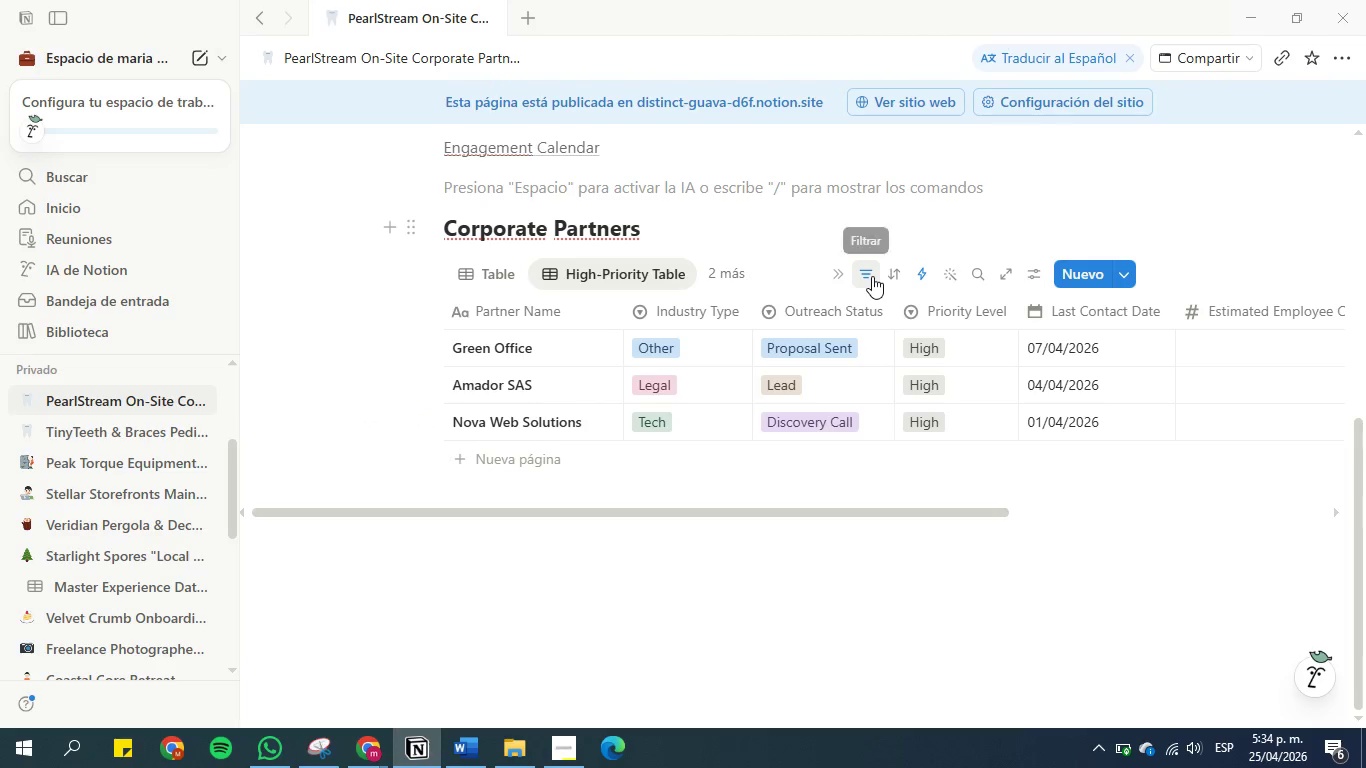 
left_click([872, 276])
 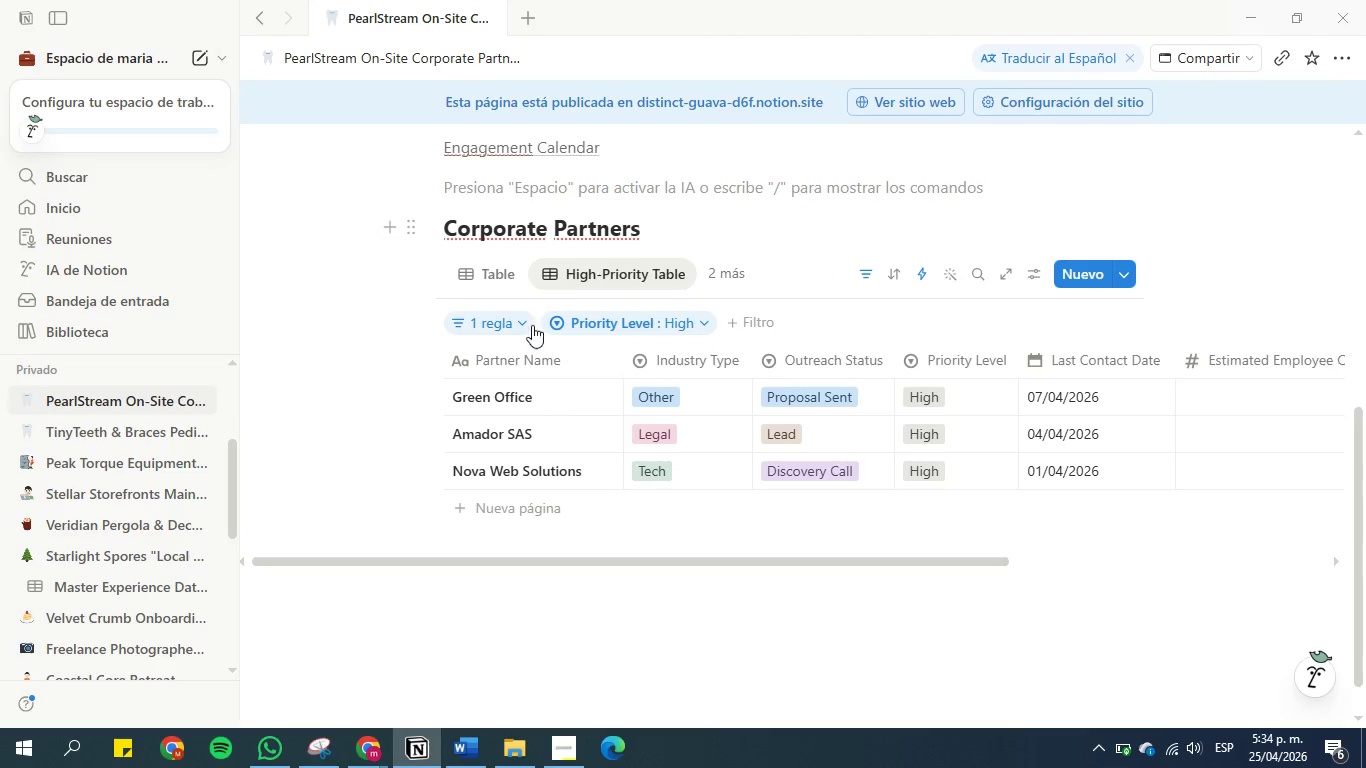 
left_click([491, 325])
 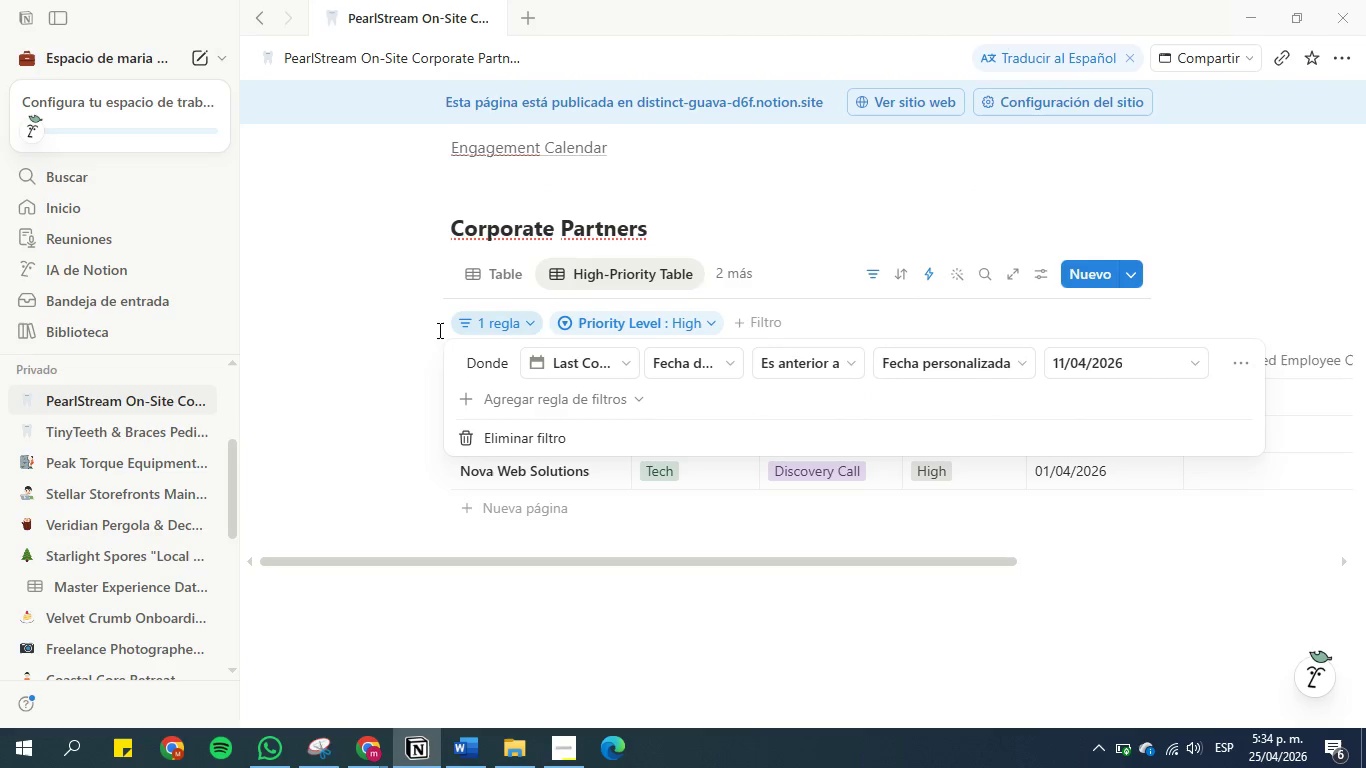 
left_click([428, 330])
 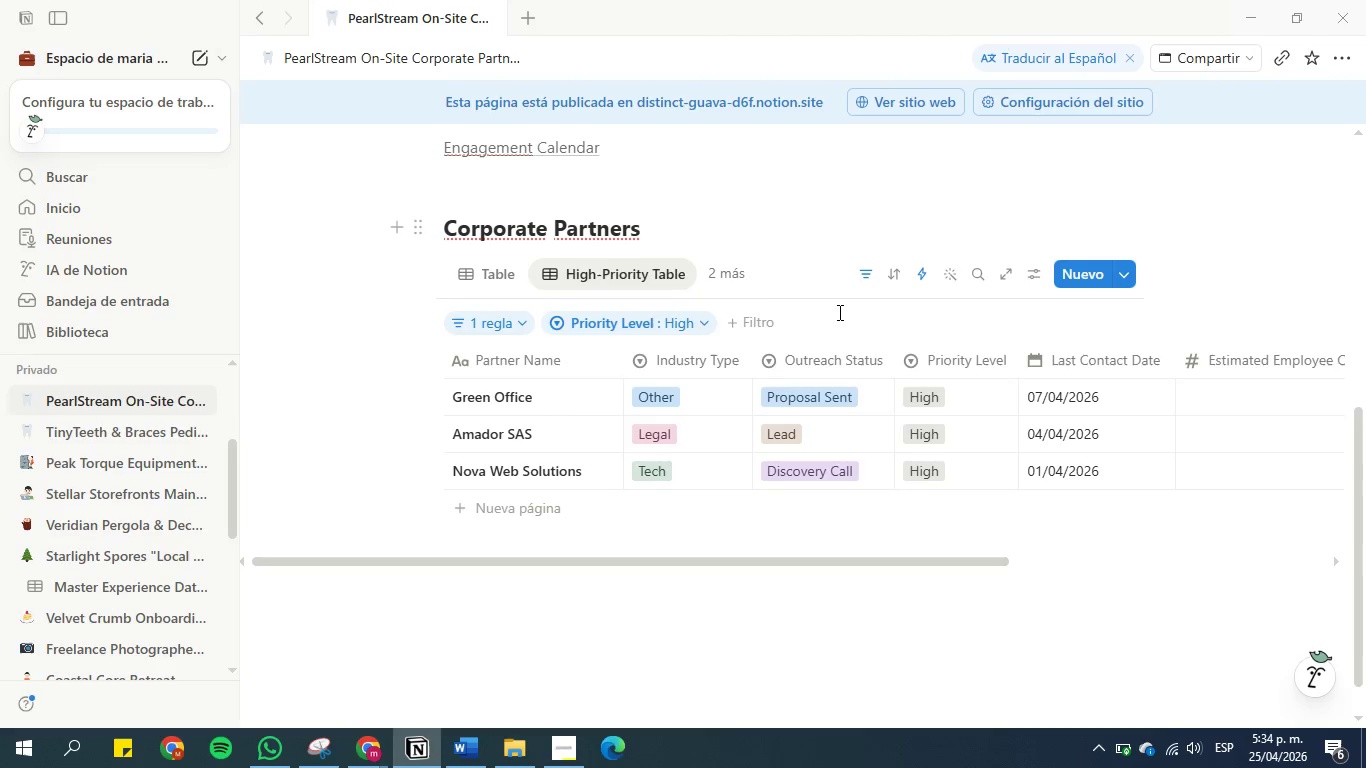 
wait(38.55)
 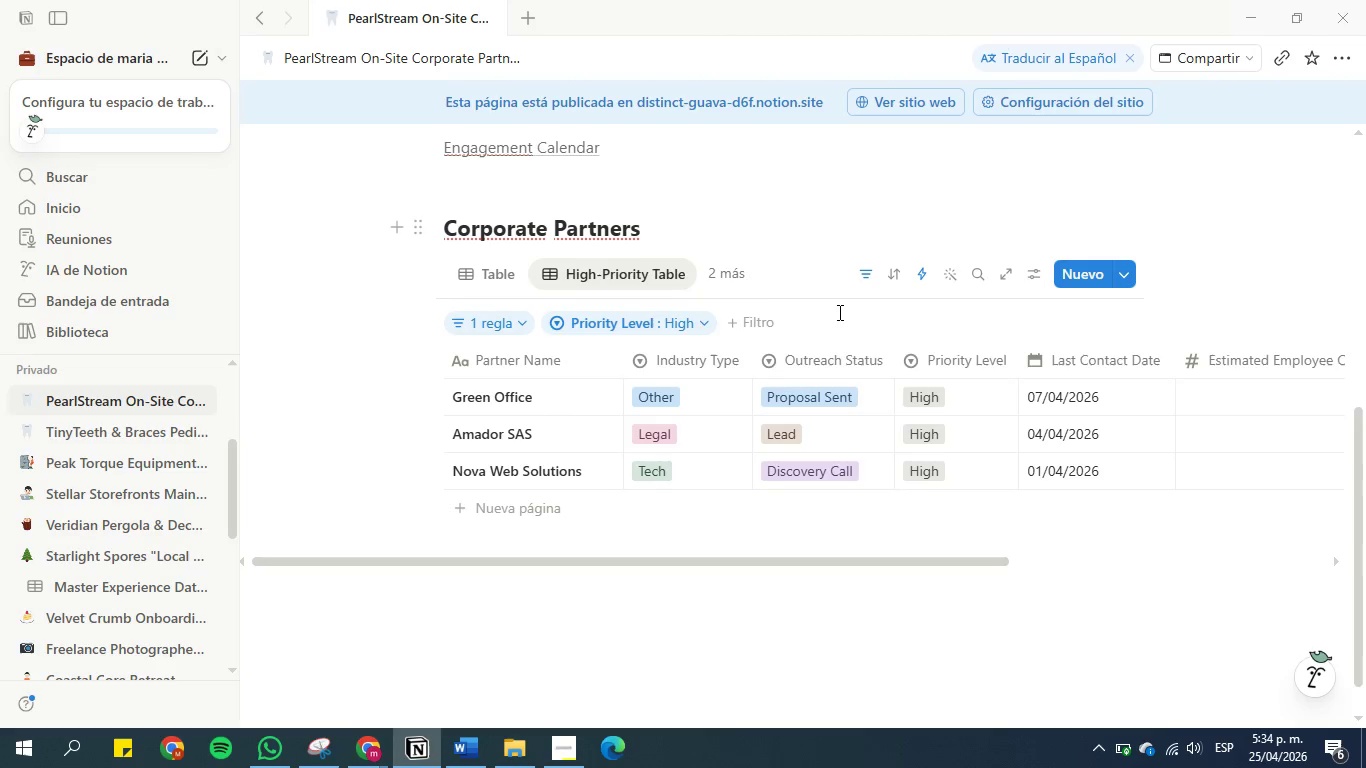 
left_click([359, 760])
 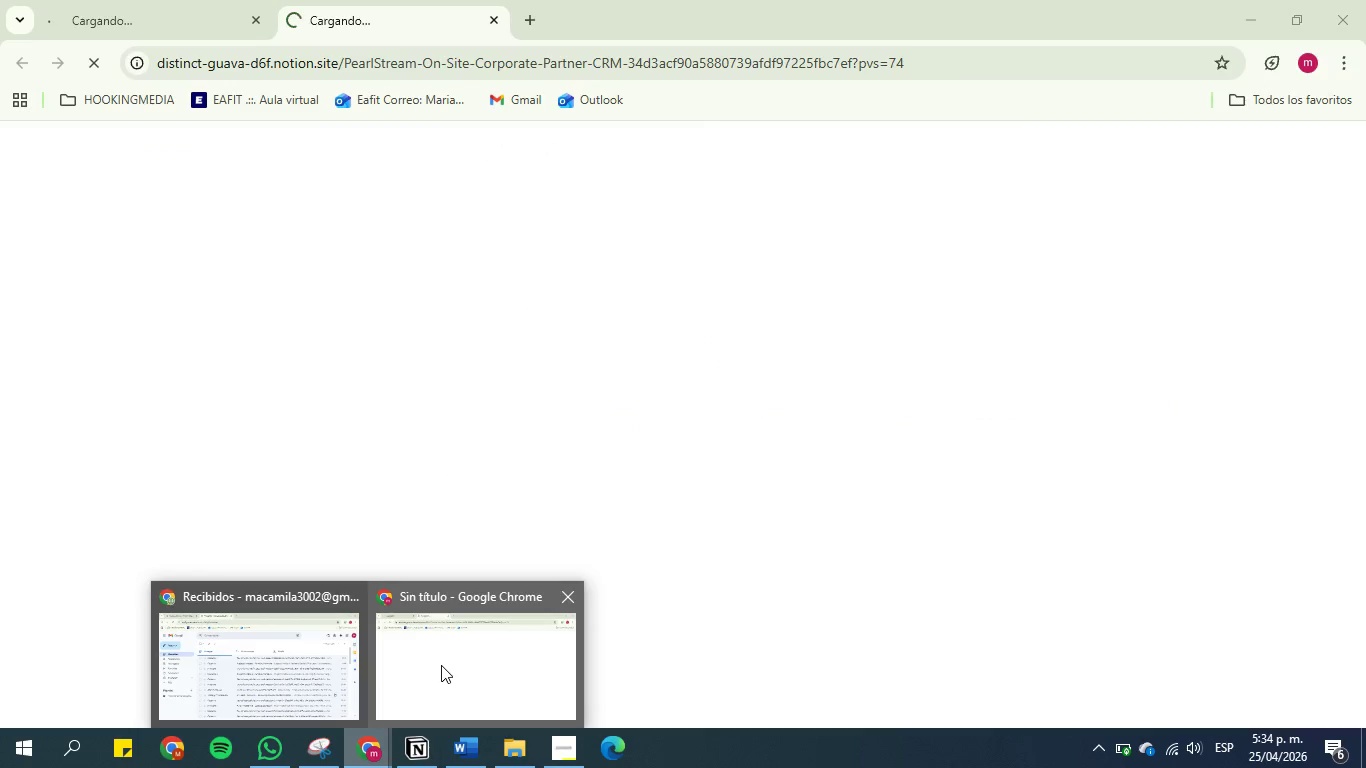 
left_click([441, 665])
 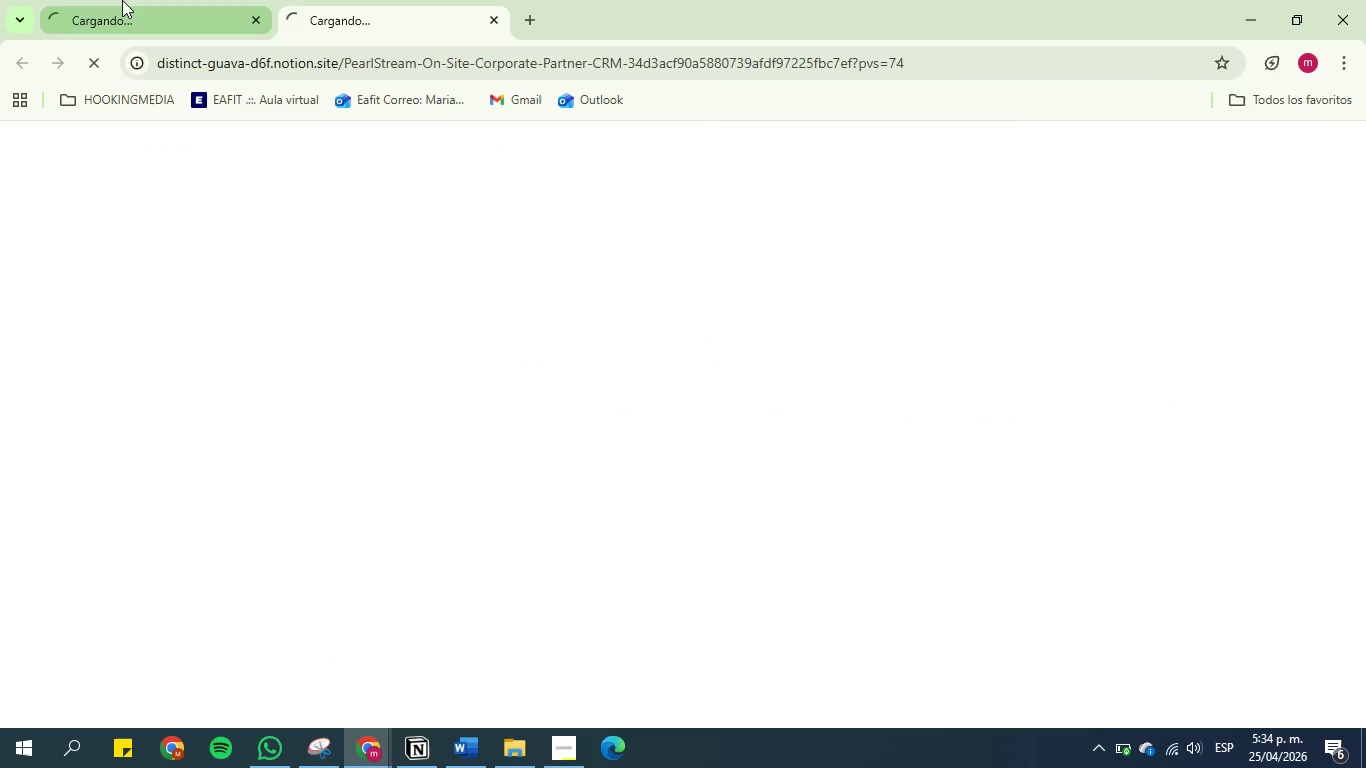 
left_click([122, 0])
 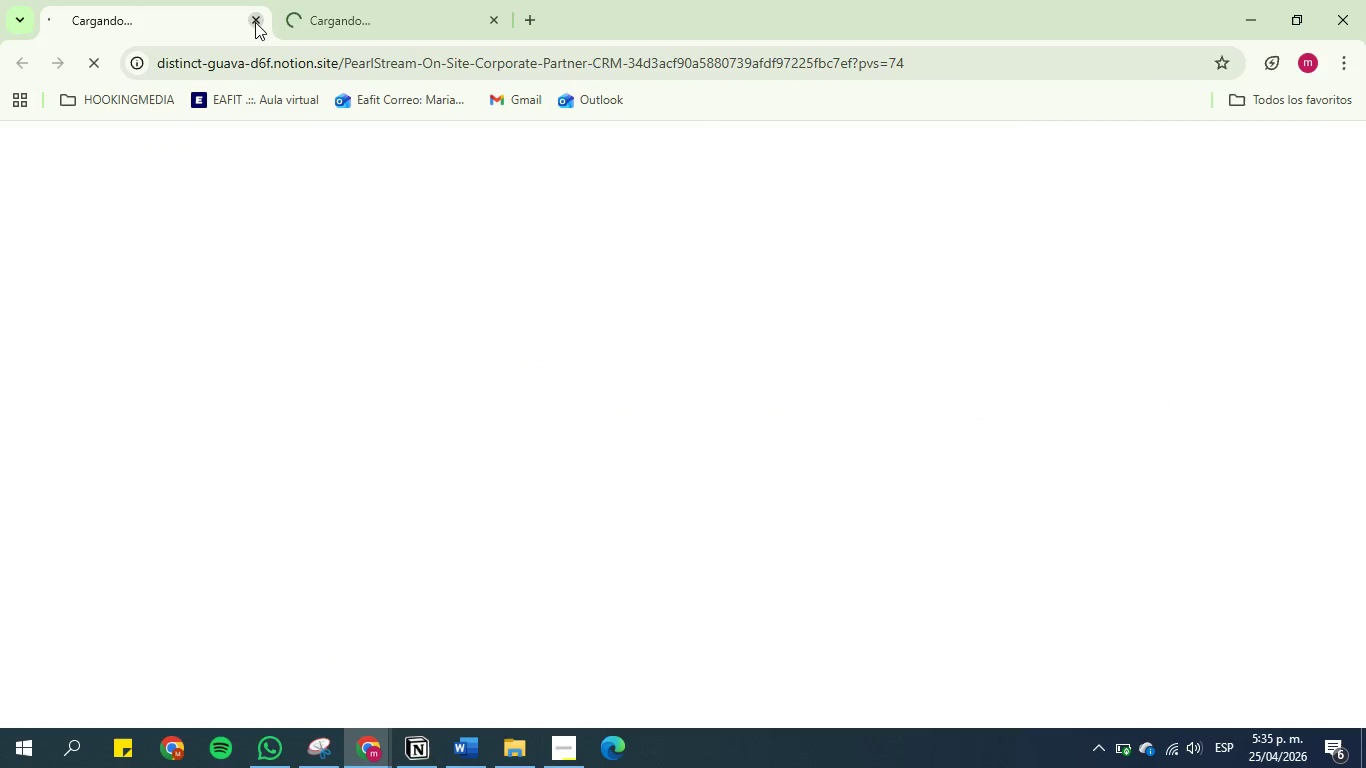 
left_click([255, 22])
 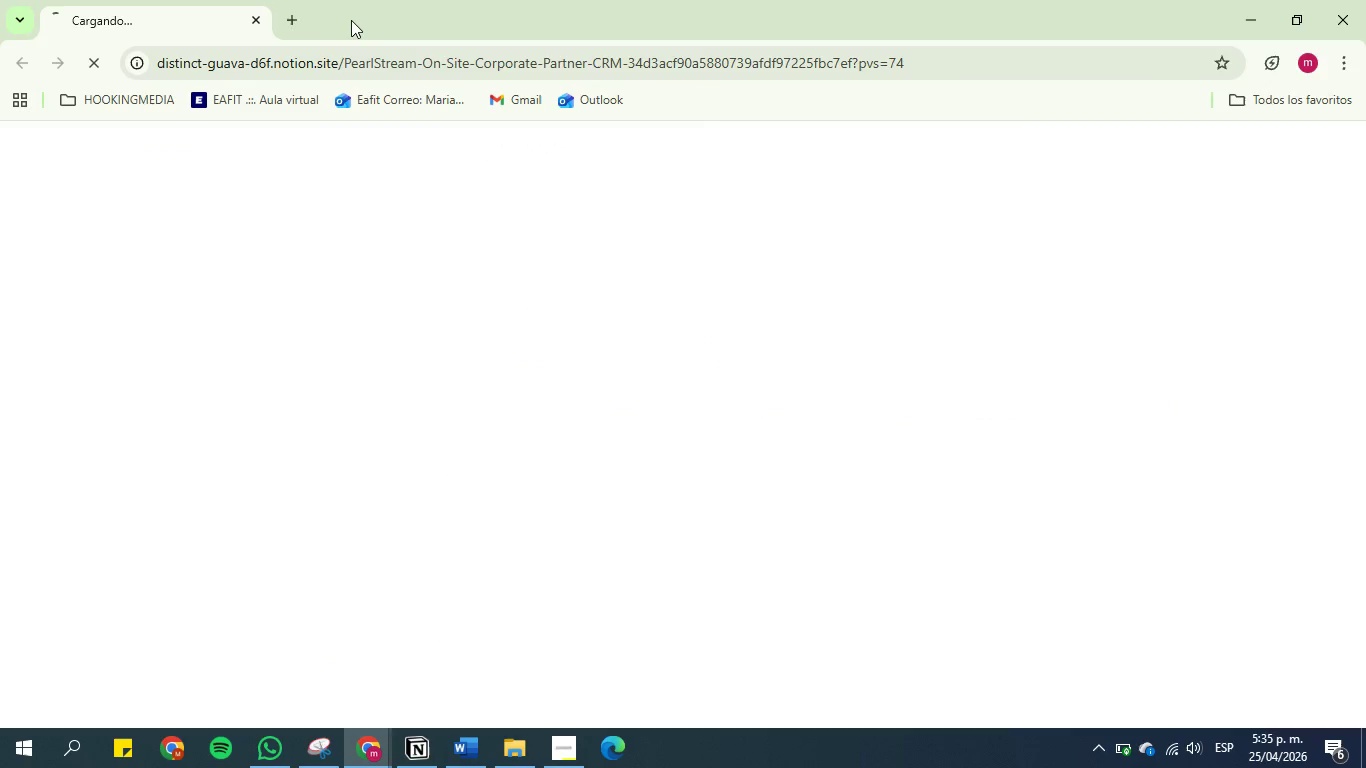 
left_click([354, 20])
 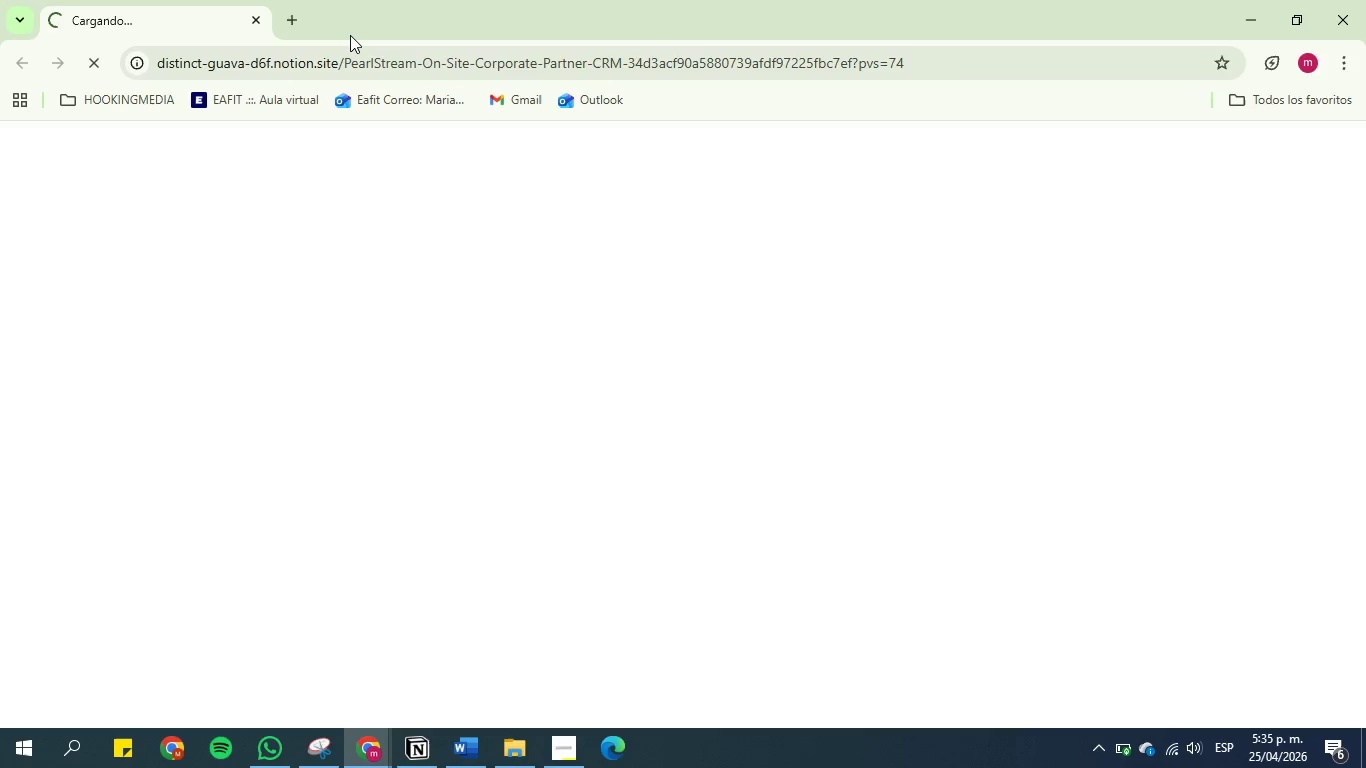 
wait(38.83)
 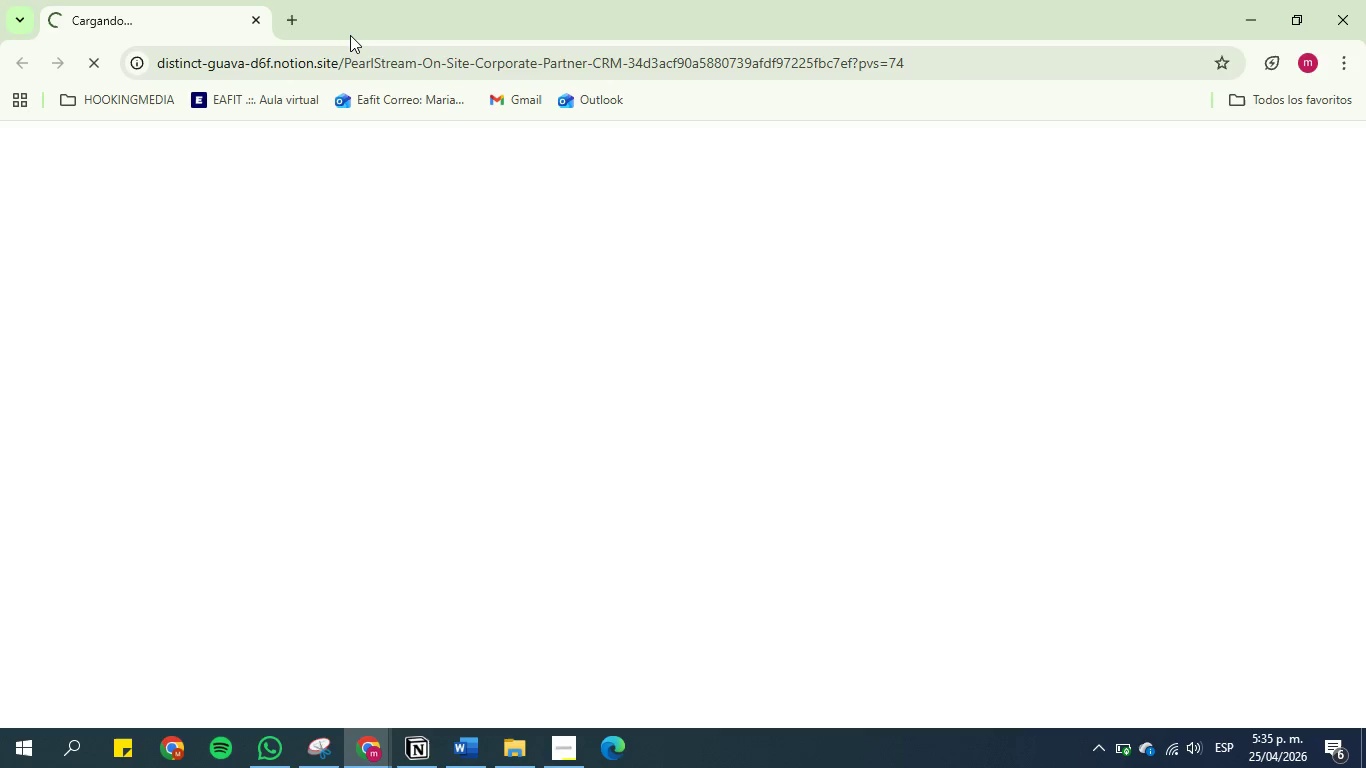 
left_click([461, 747])
 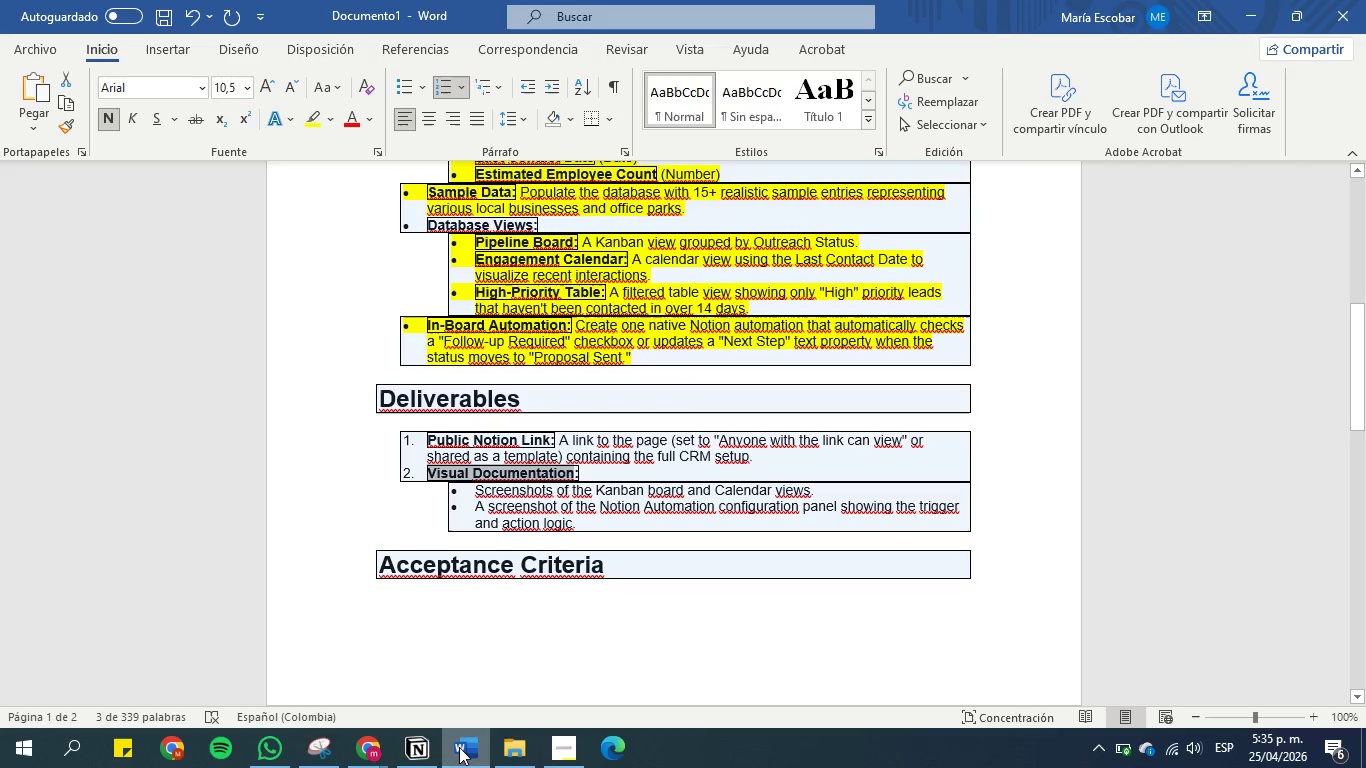 
left_click([418, 746])
 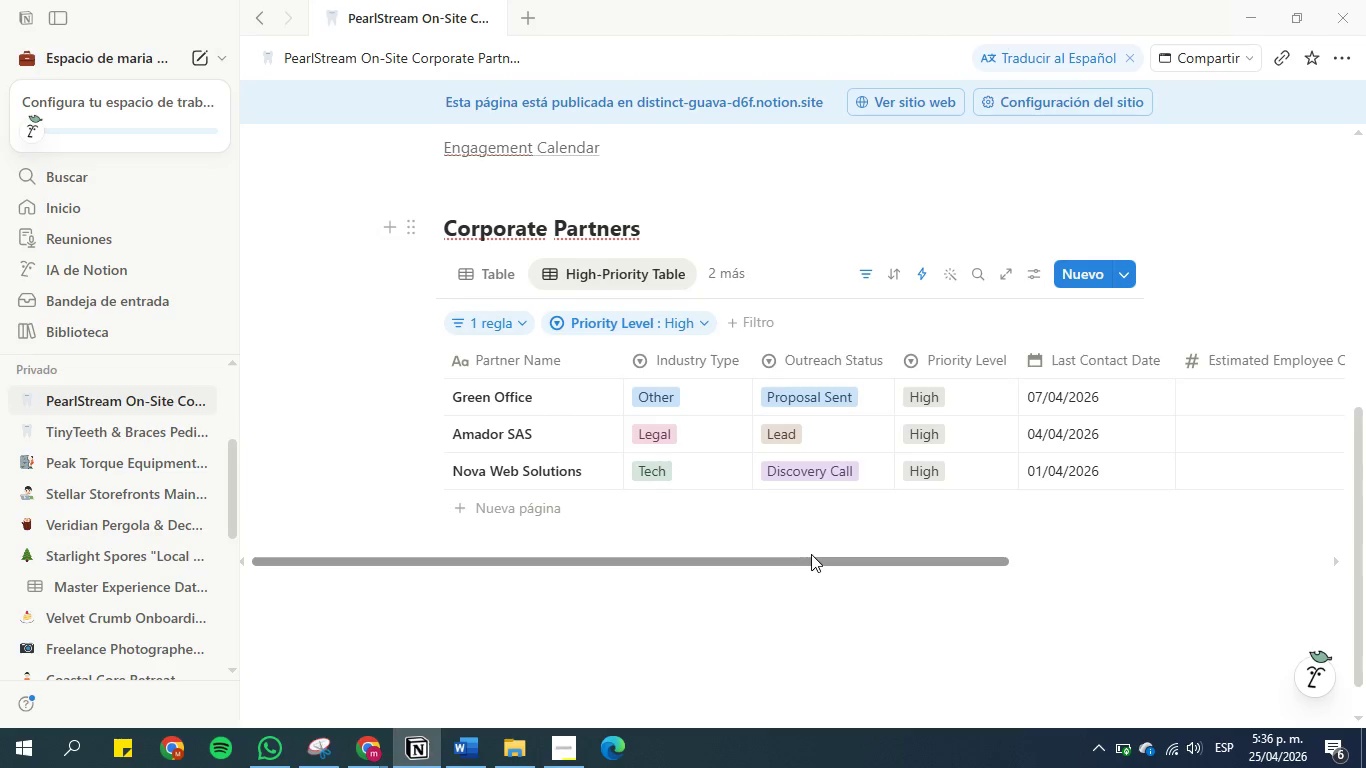 
wait(43.86)
 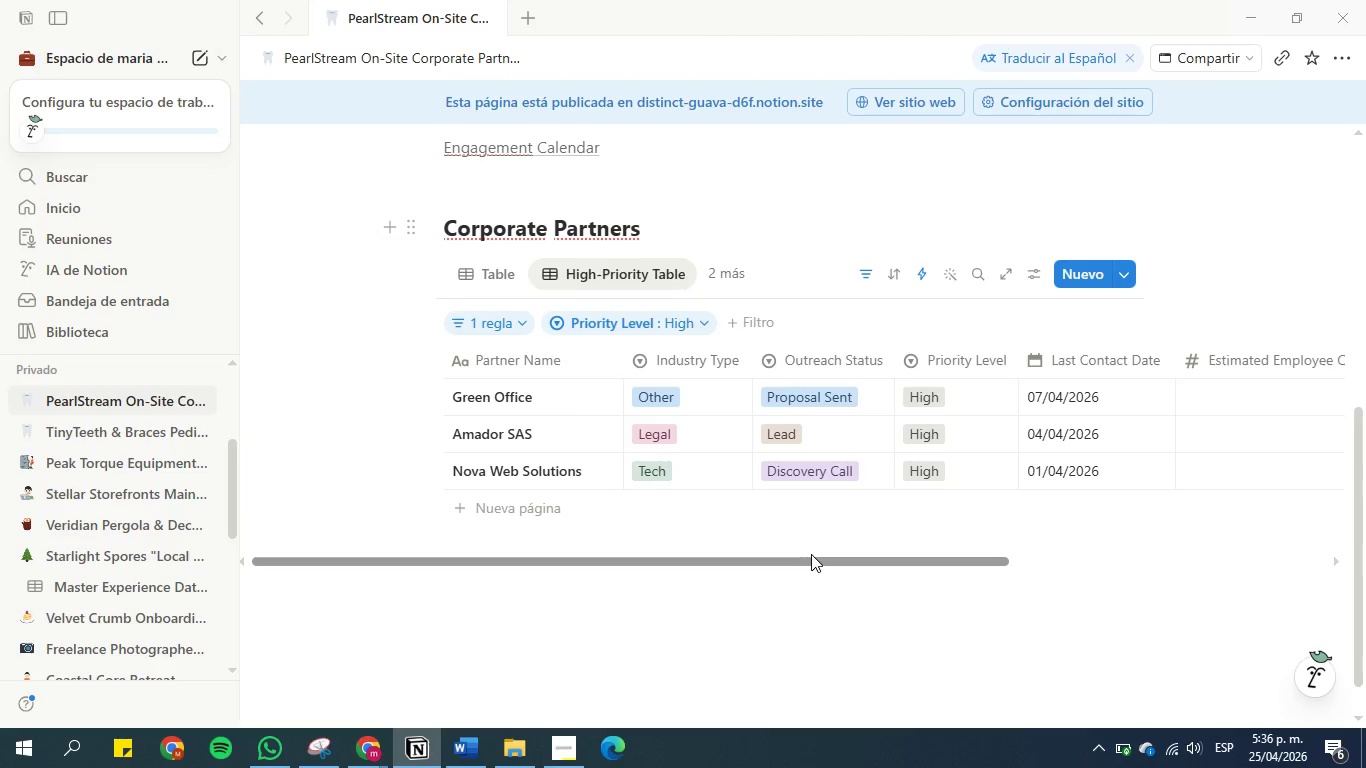 
left_click([743, 607])
 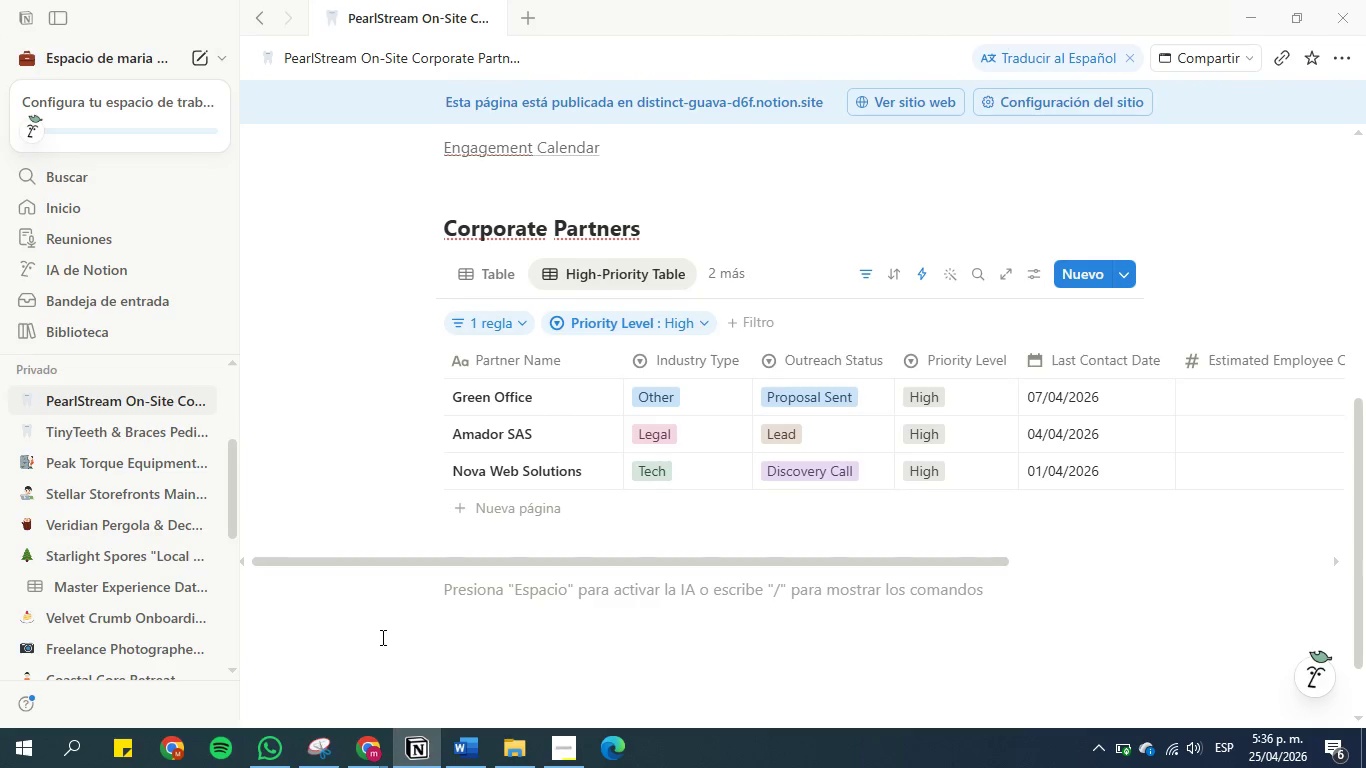 
left_click([447, 765])
 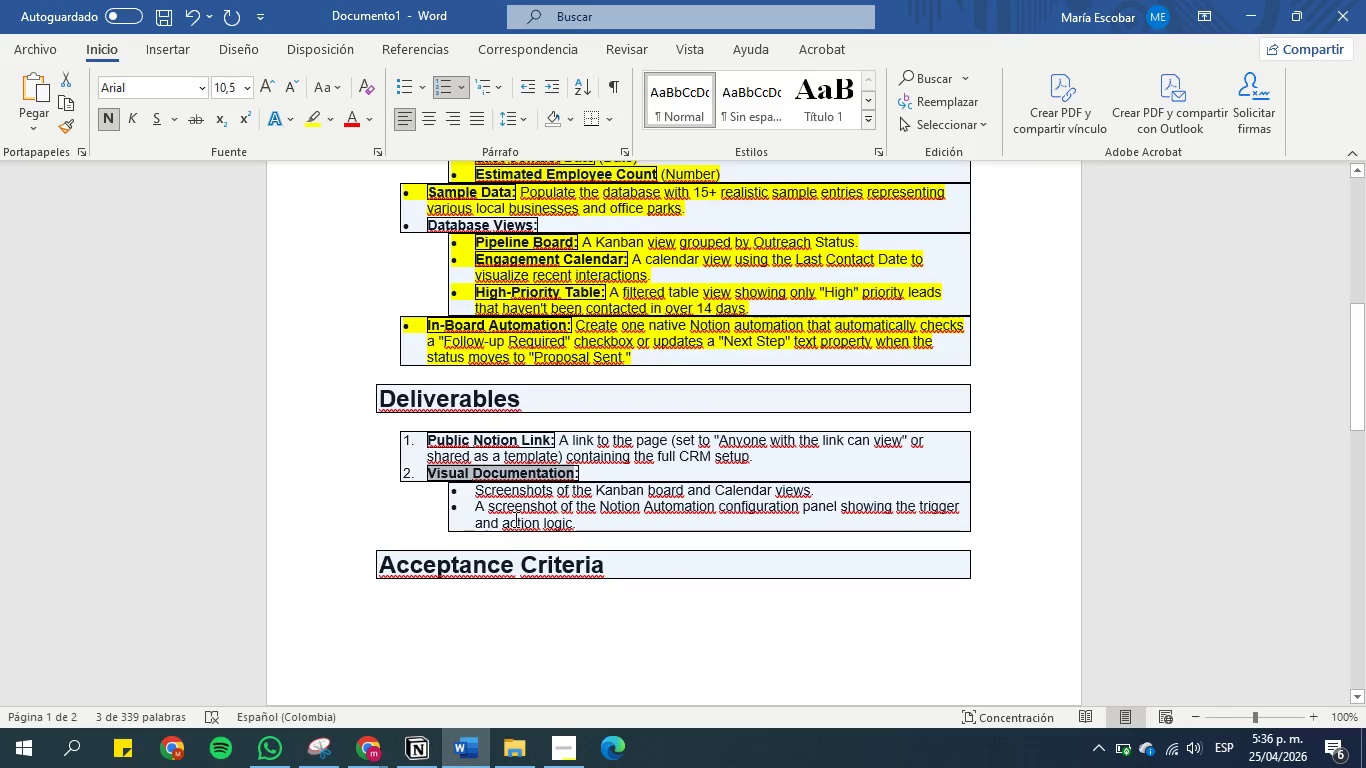 
left_click([517, 504])
 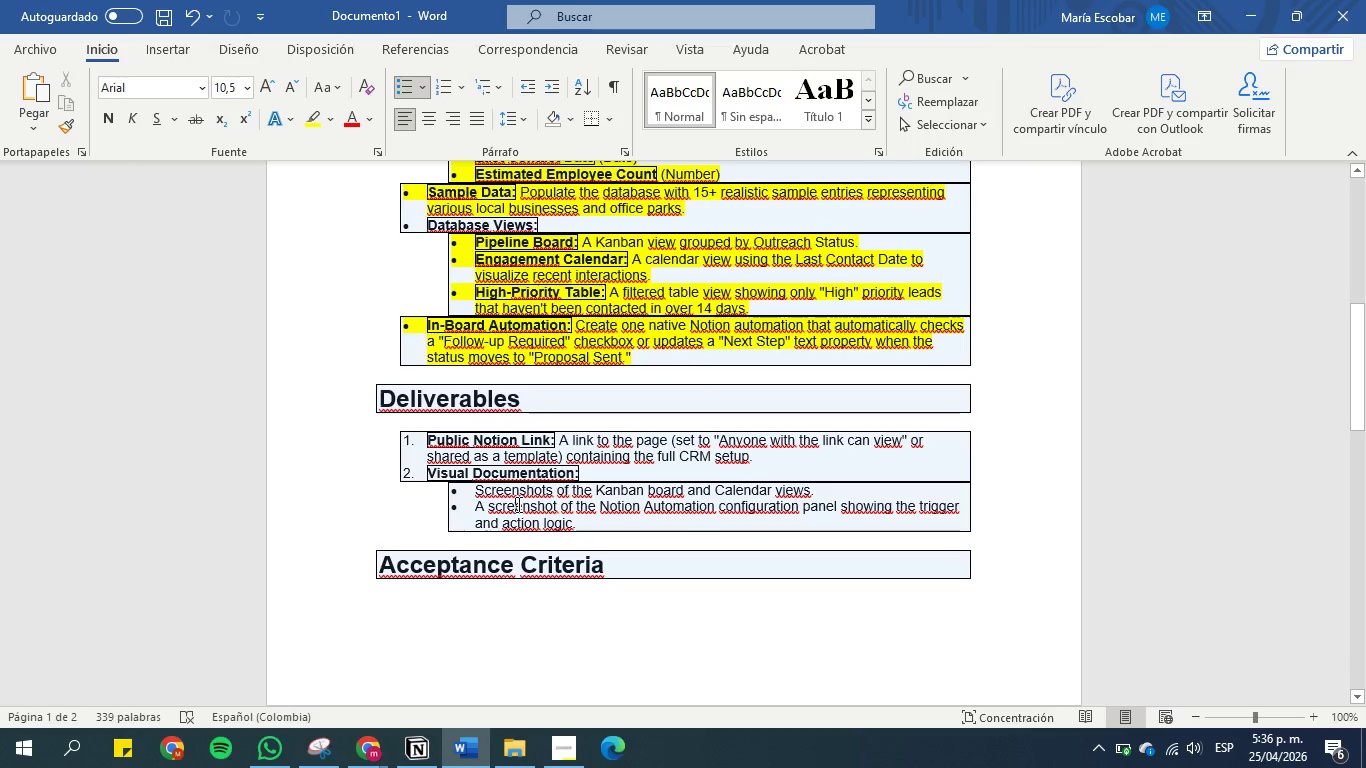 
wait(5.97)
 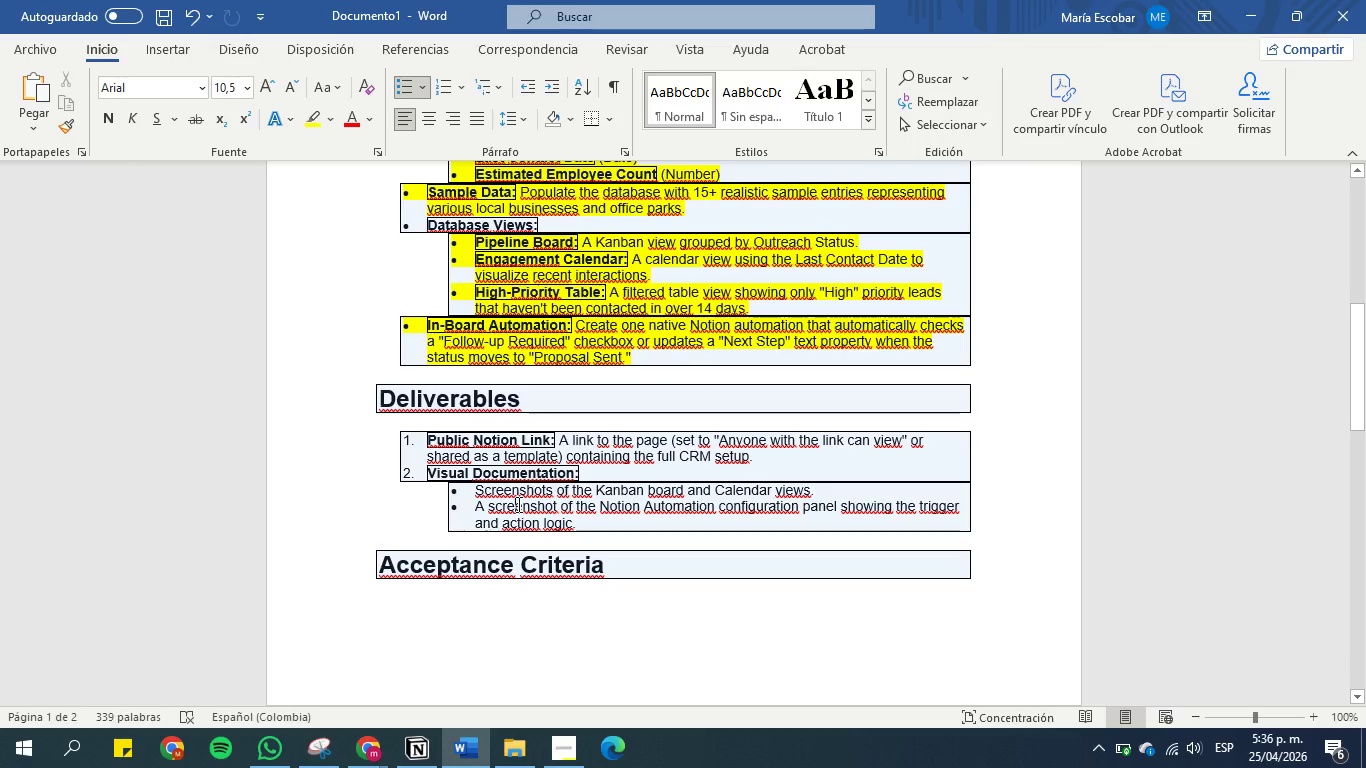 
left_click([374, 745])
 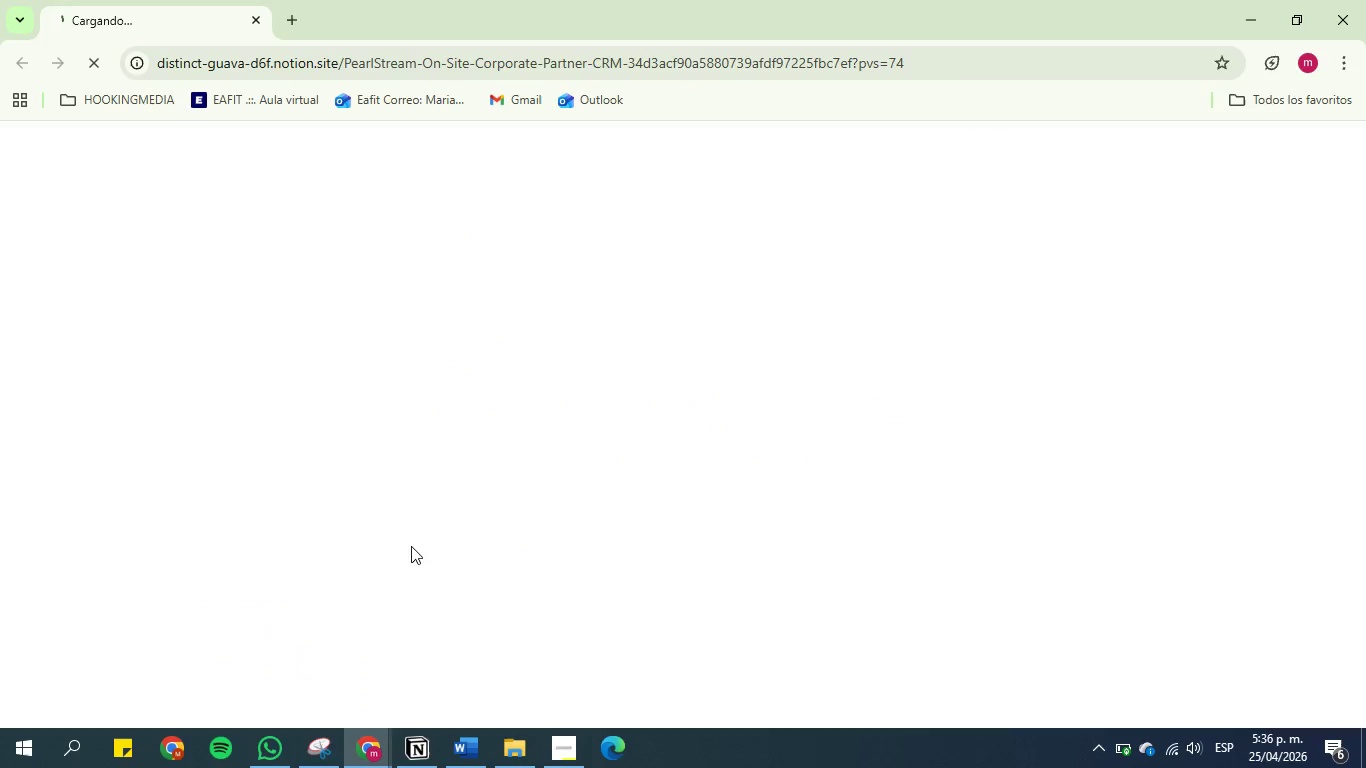 
left_click([416, 746])
 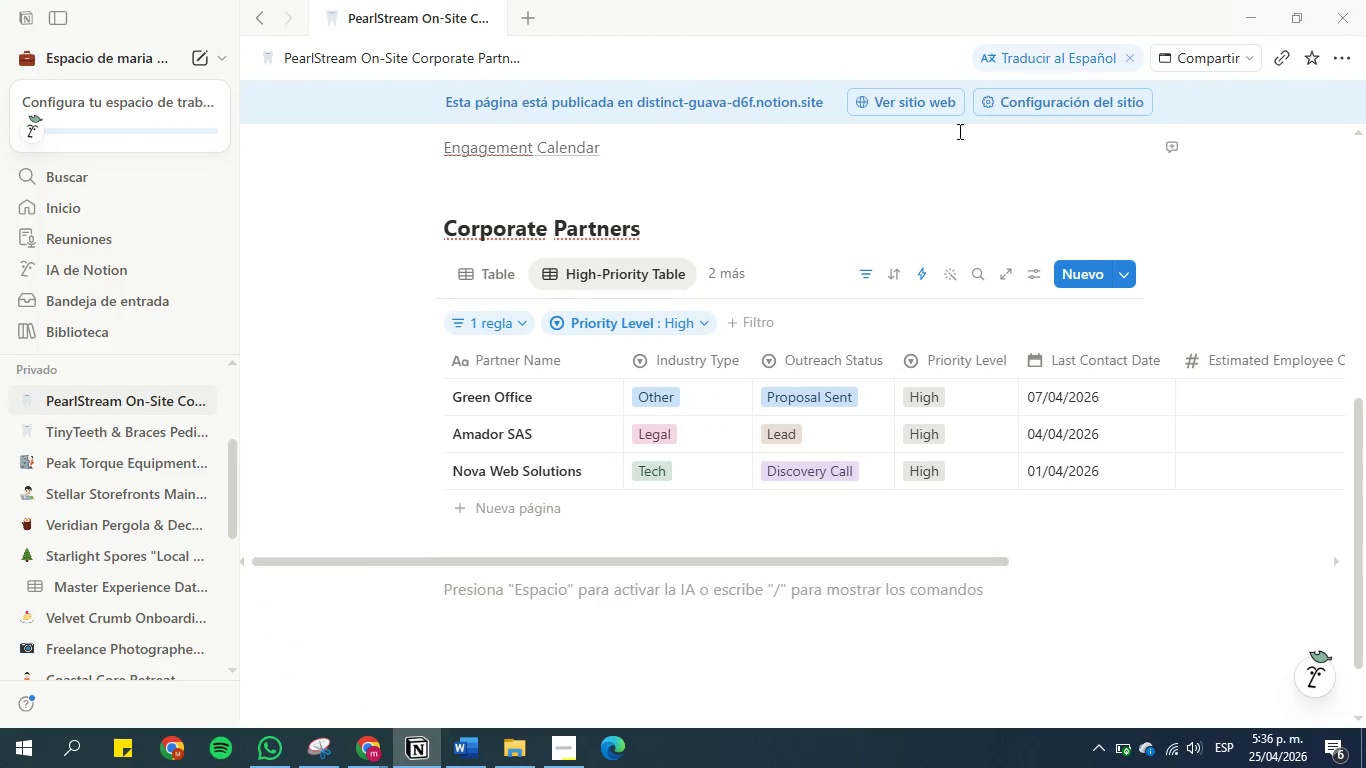 
left_click([938, 103])
 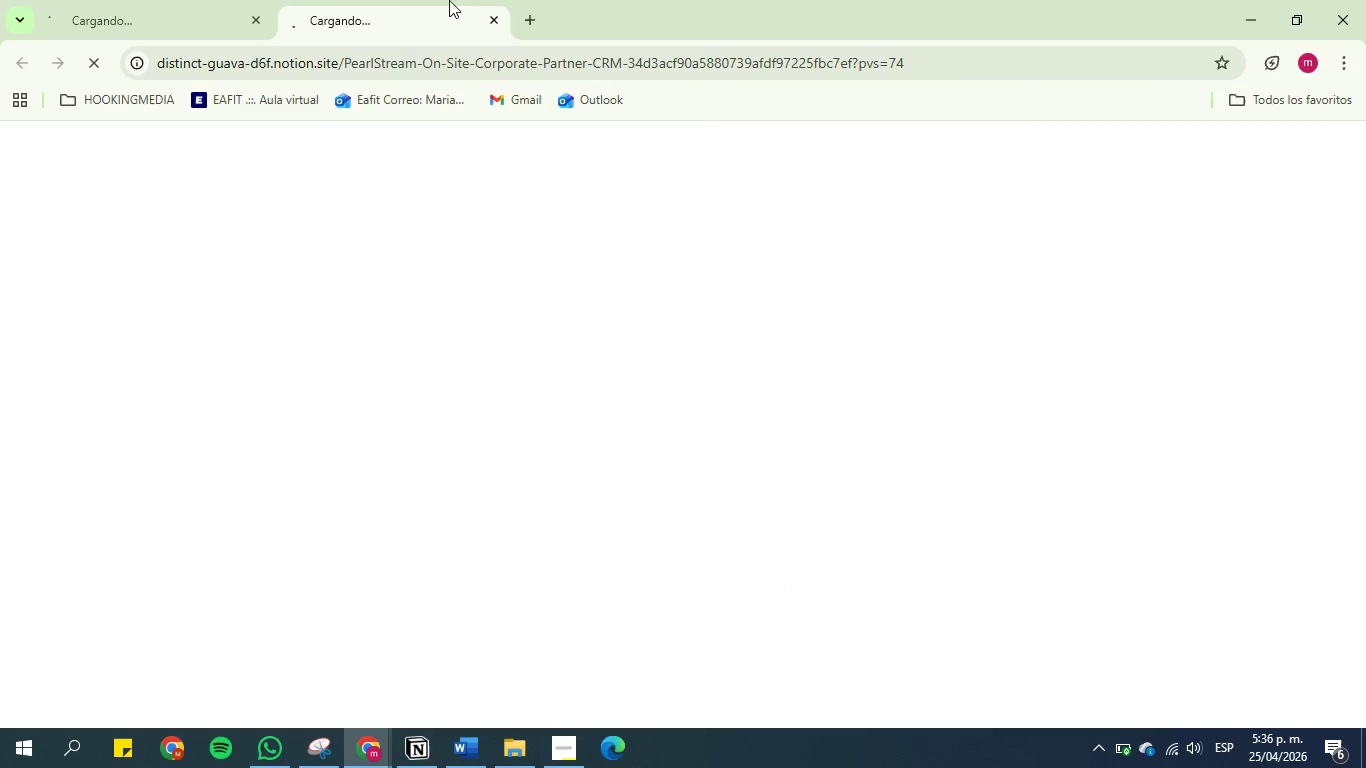 
left_click([211, 0])
 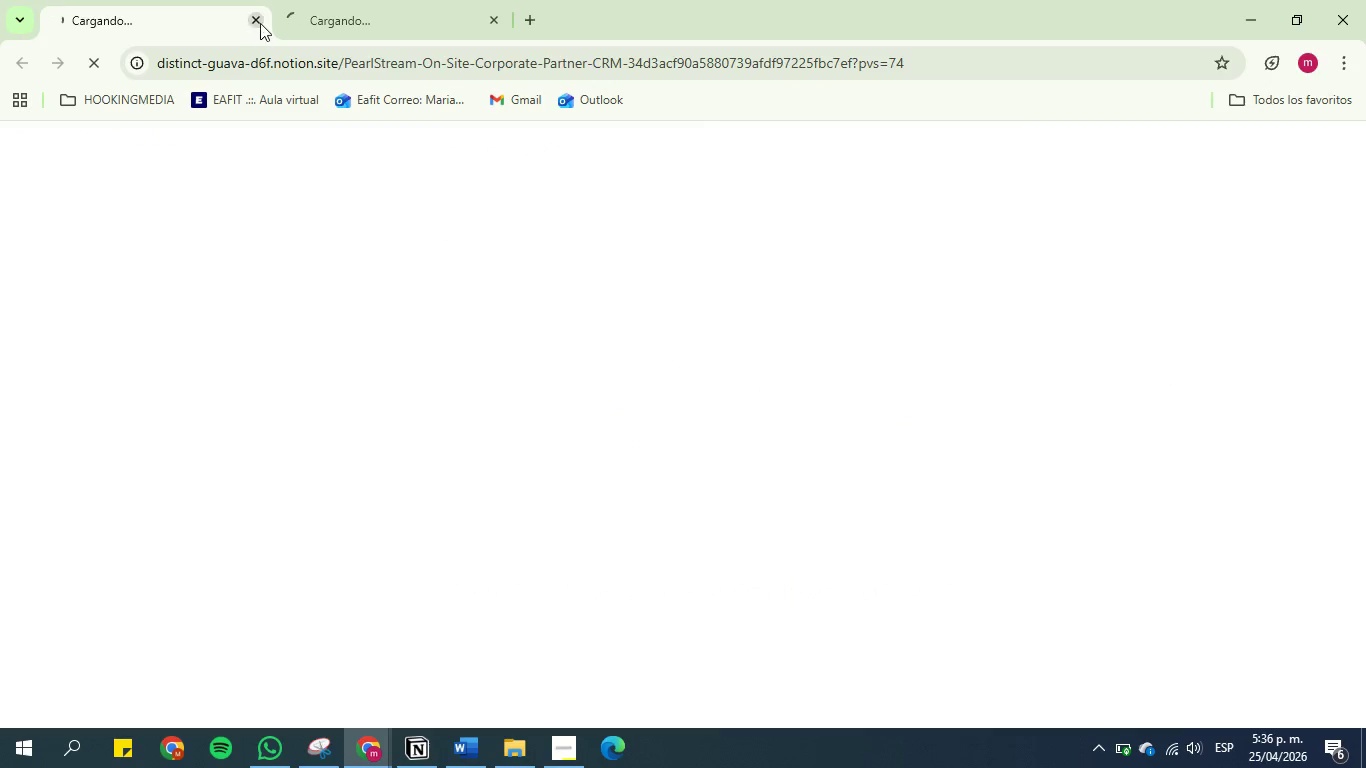 
left_click([256, 17])
 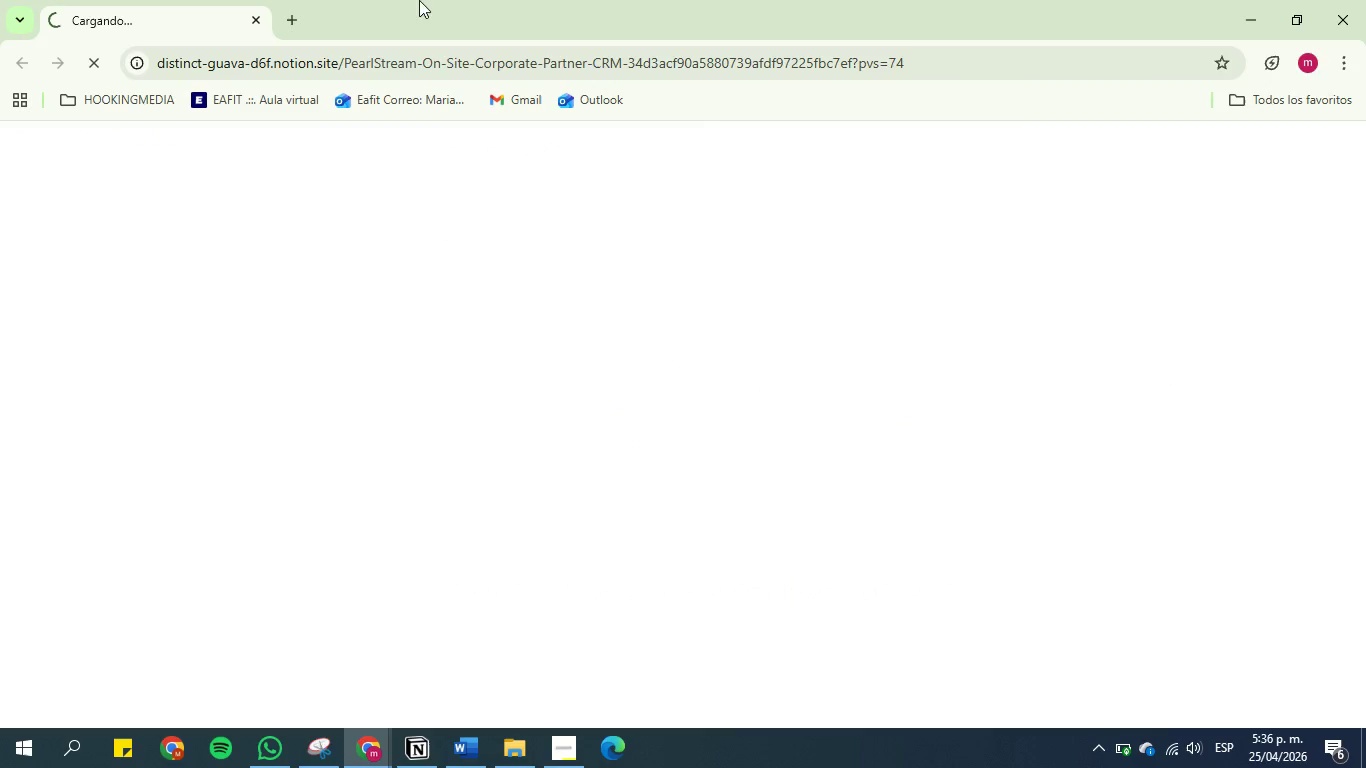 
left_click([493, 0])
 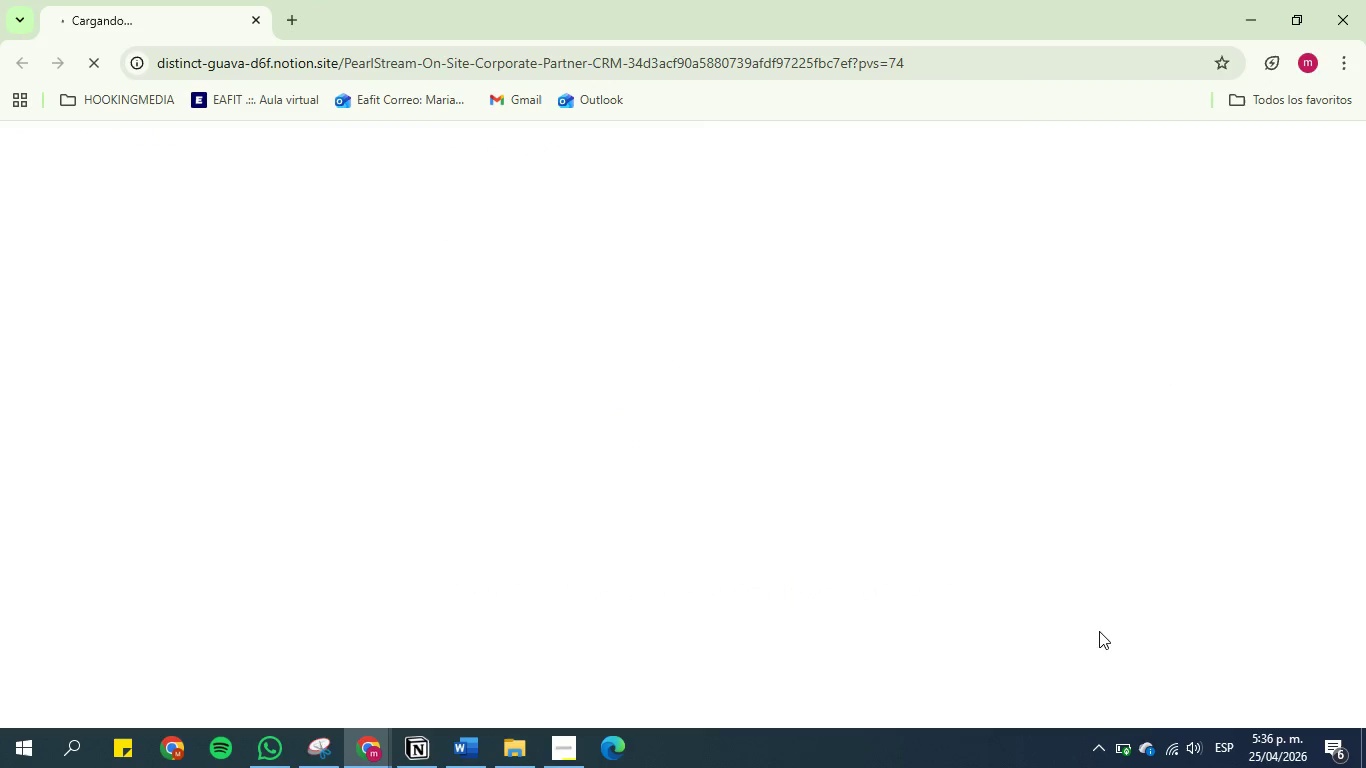 
left_click([1171, 752])
 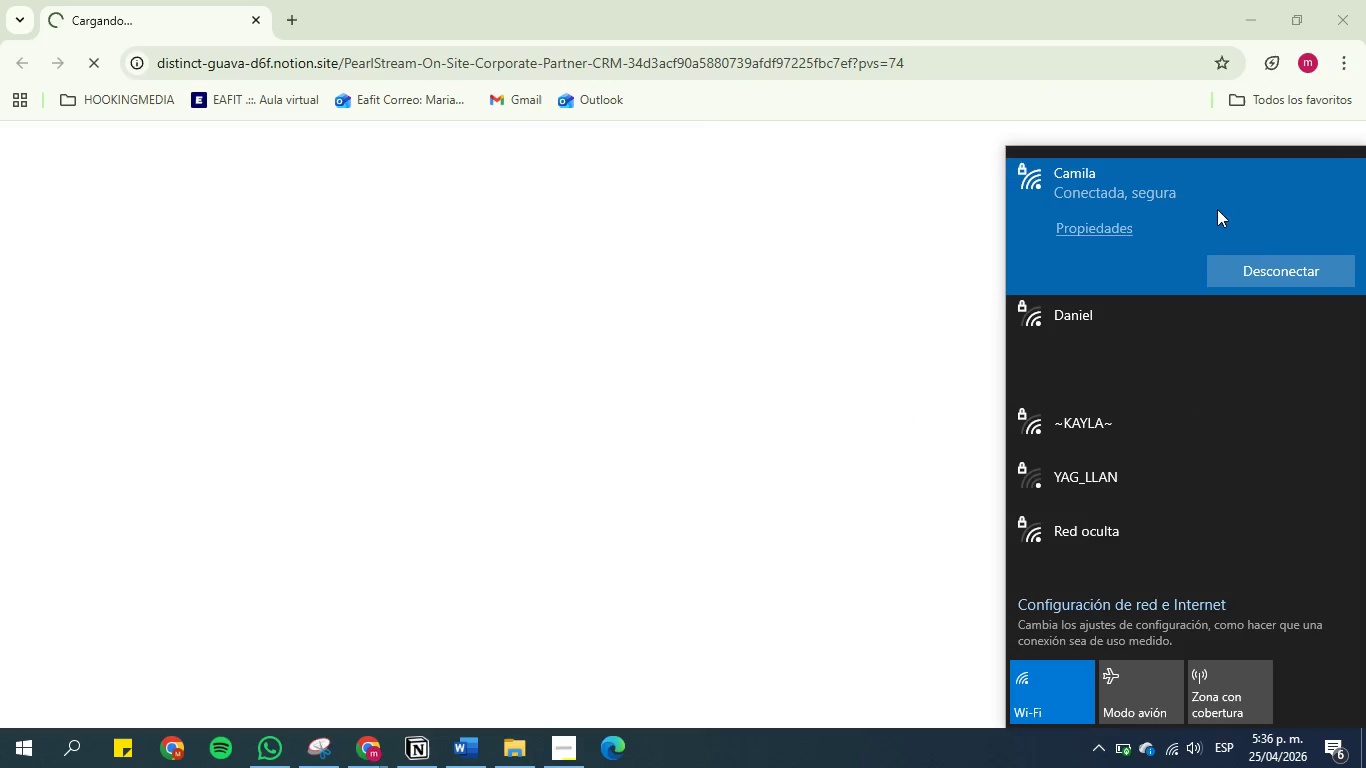 
left_click([1256, 275])
 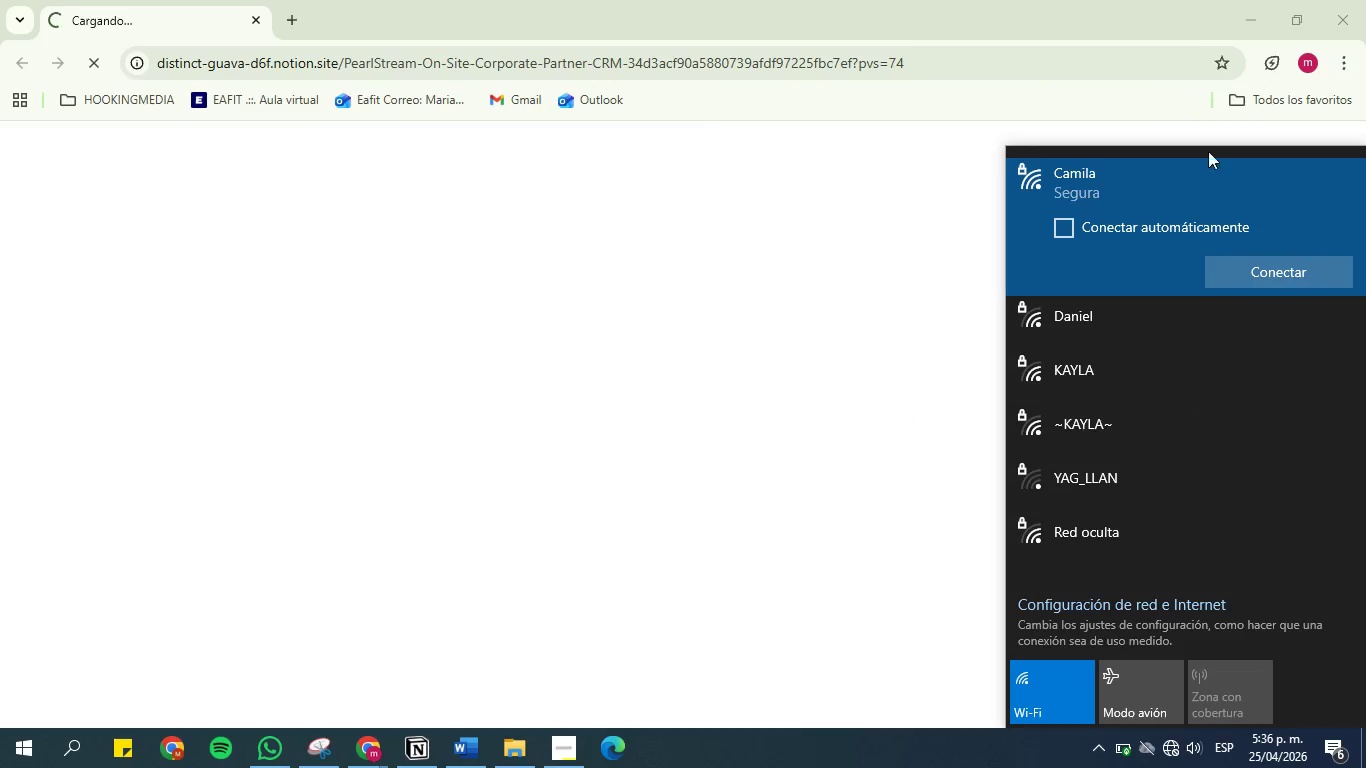 
left_click([1247, 263])
 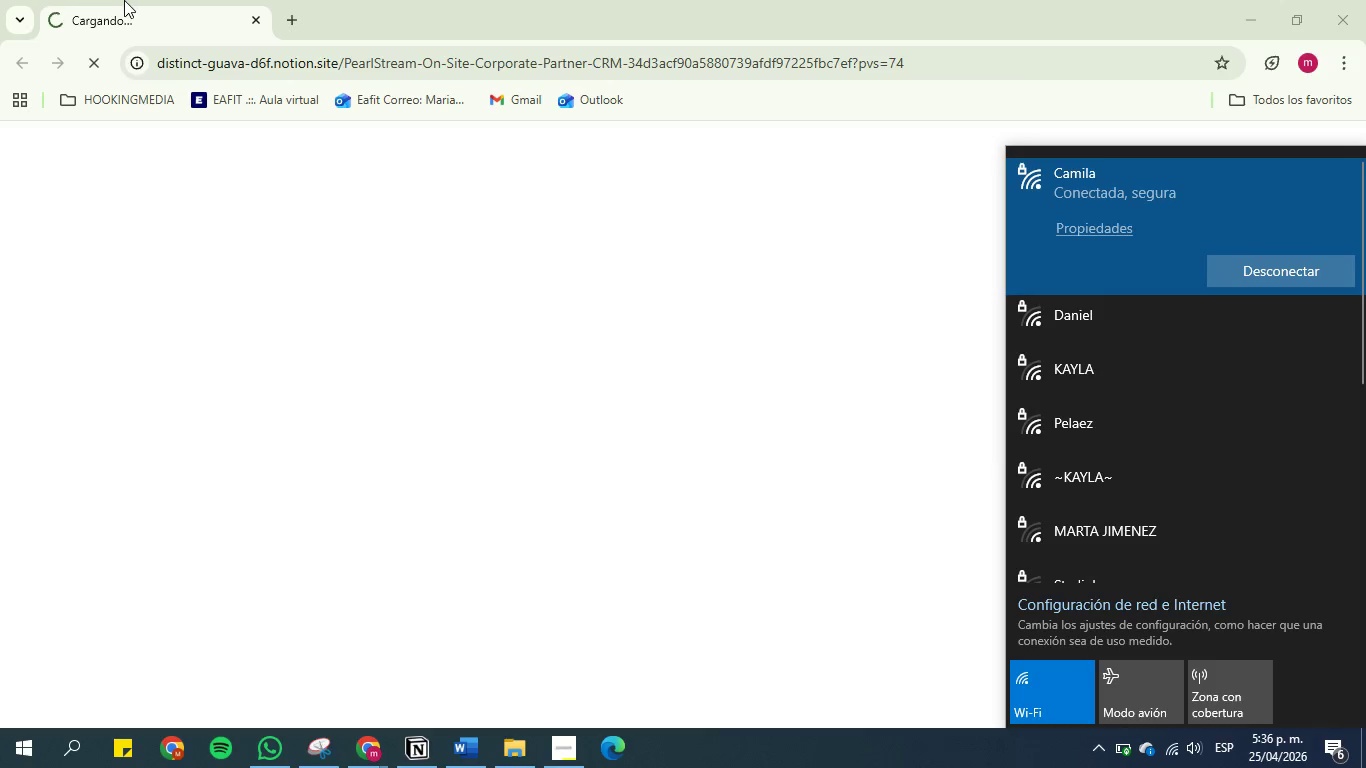 
left_click([440, 0])
 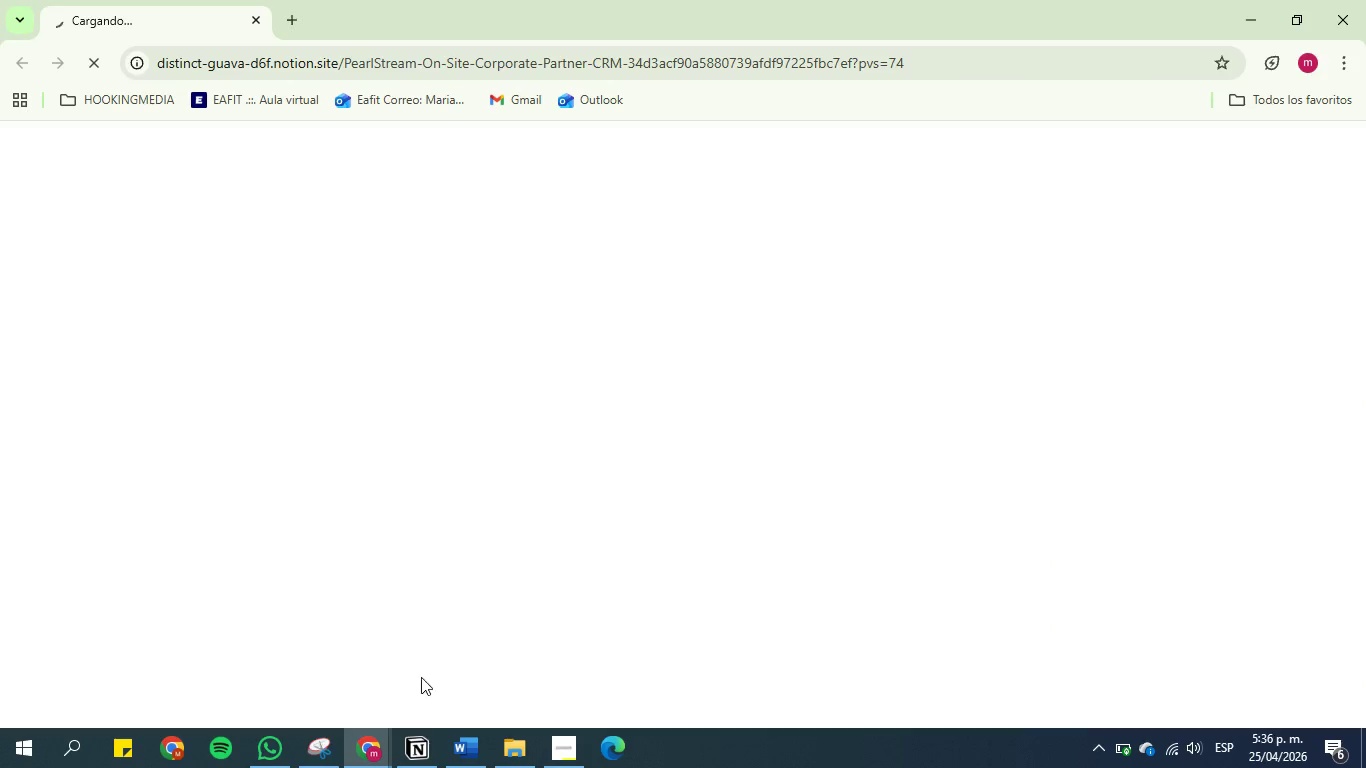 
left_click([418, 751])
 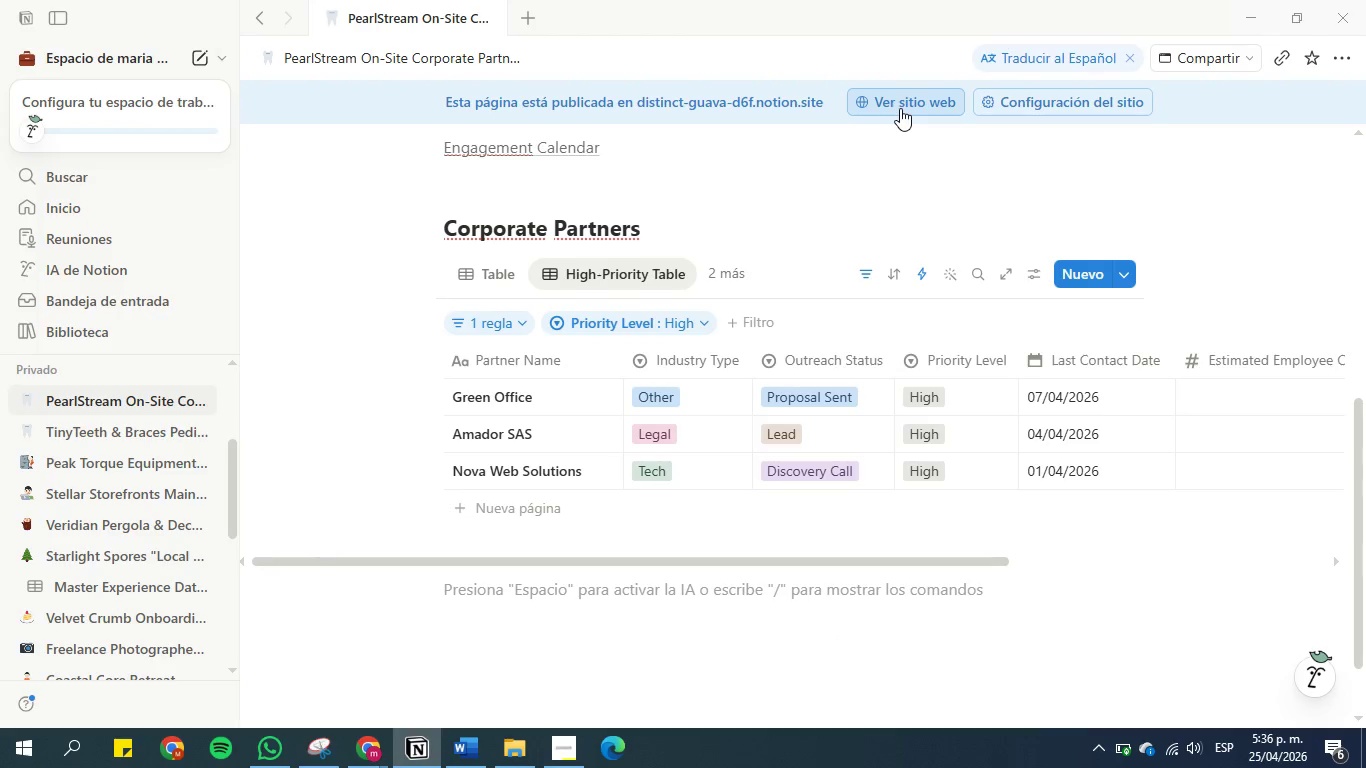 
left_click([900, 108])
 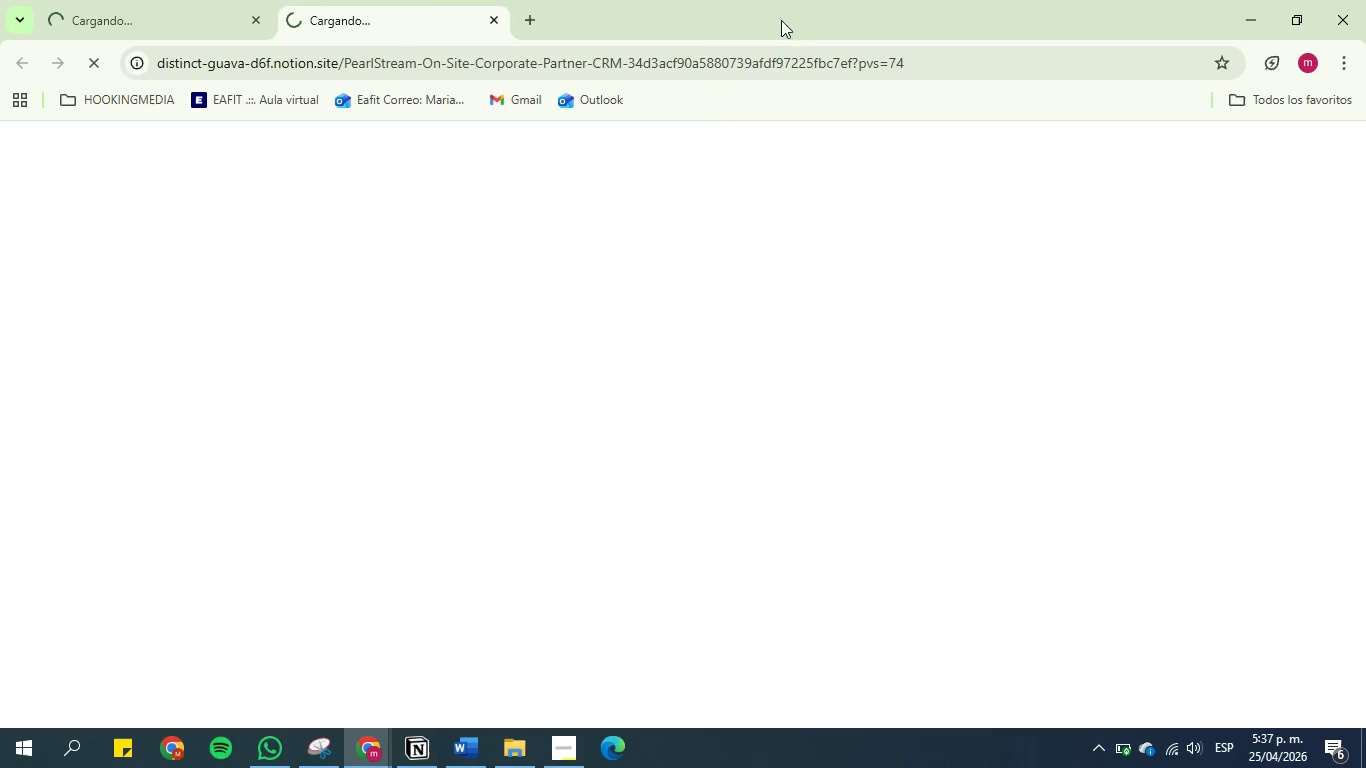 
mouse_move([279, 0])
 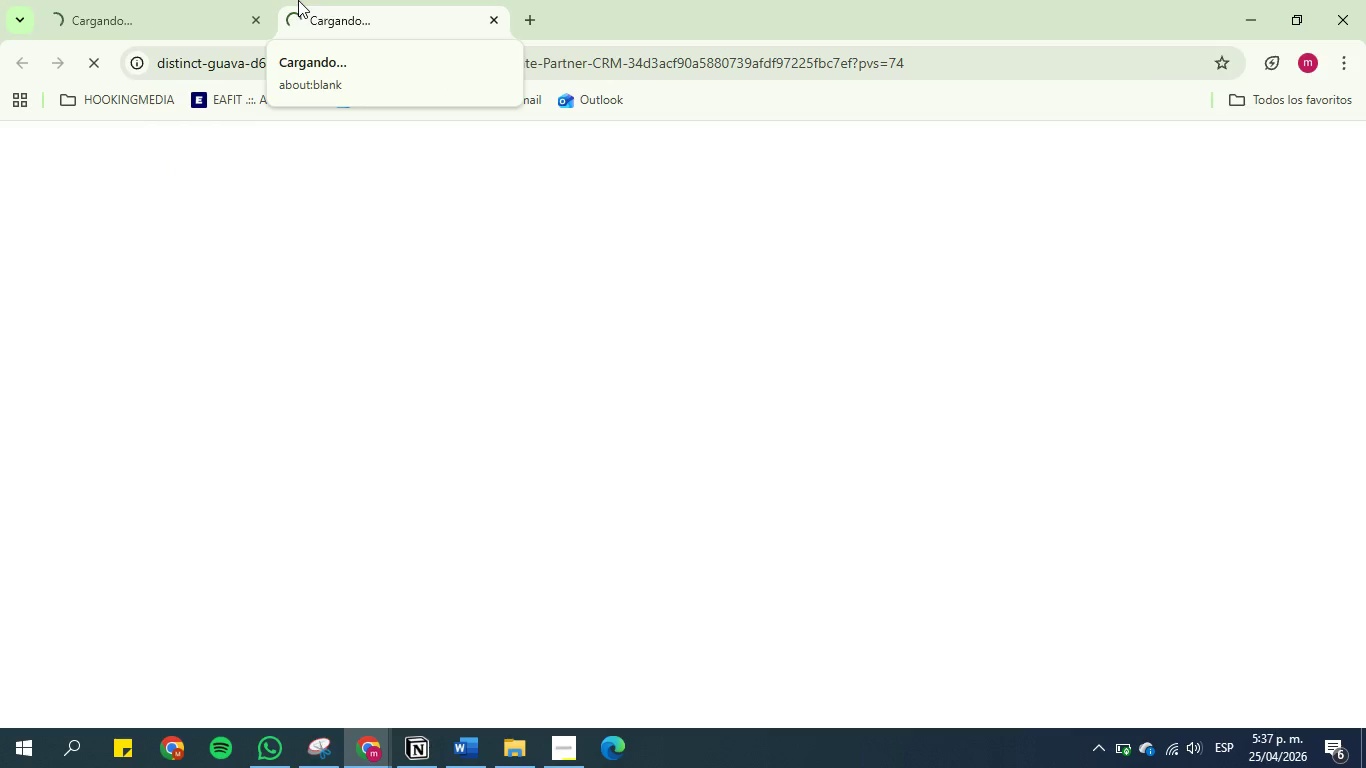 
mouse_move([255, -2])
 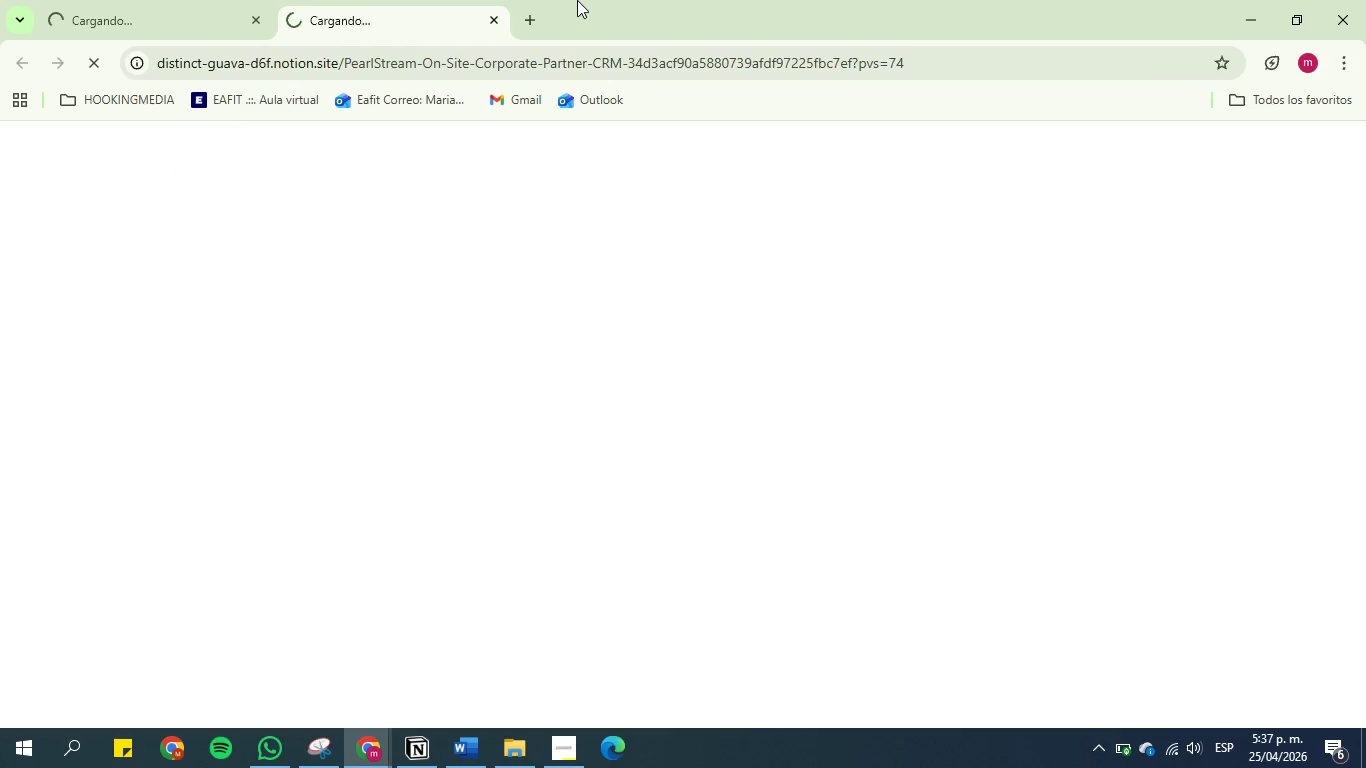 
left_click([578, 0])
 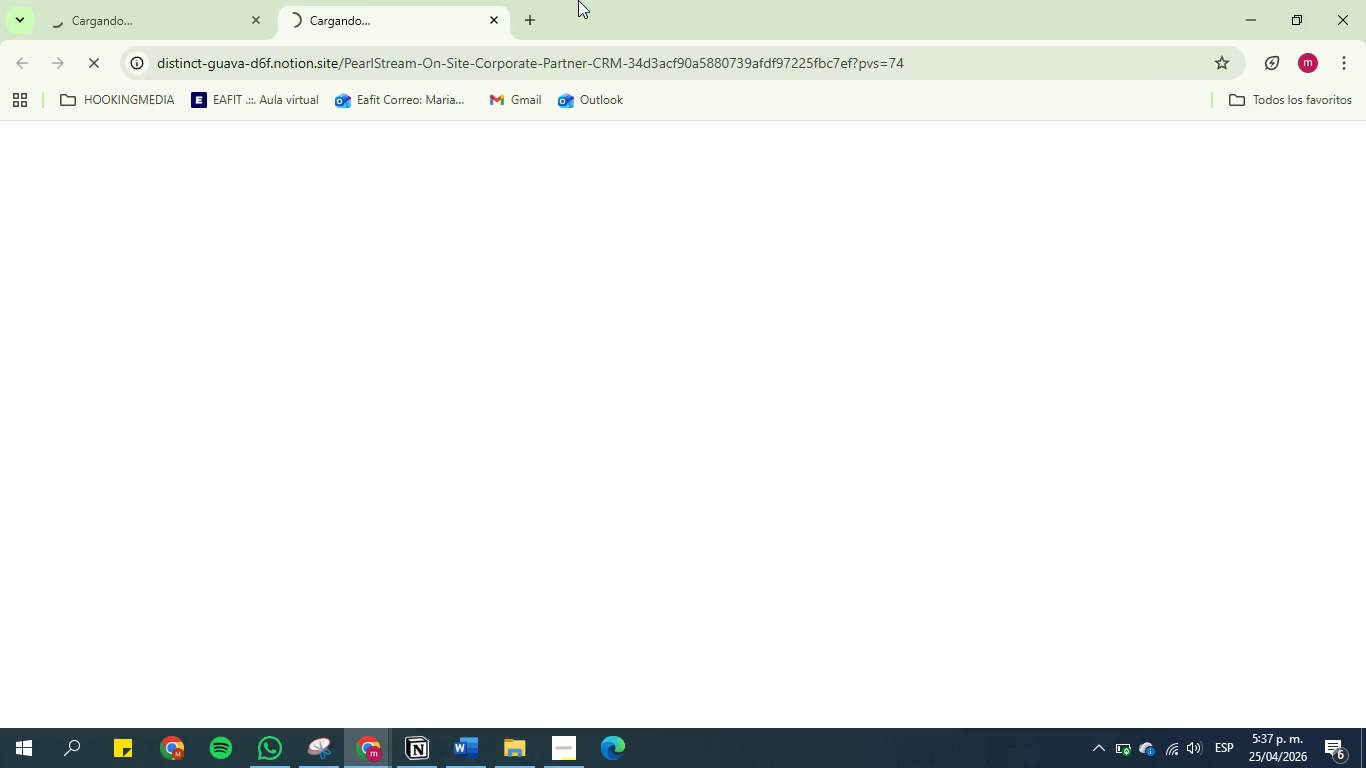 
wait(15.25)
 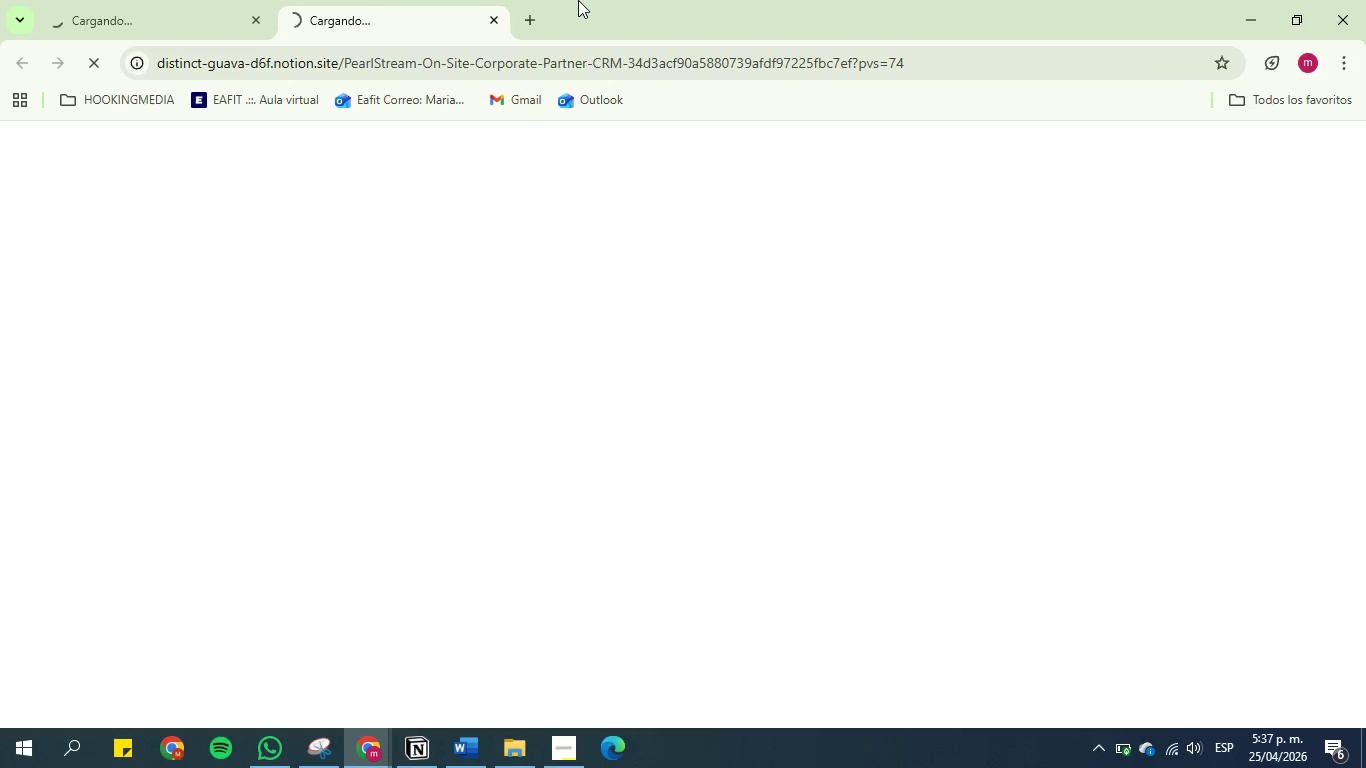 
left_click([539, 16])
 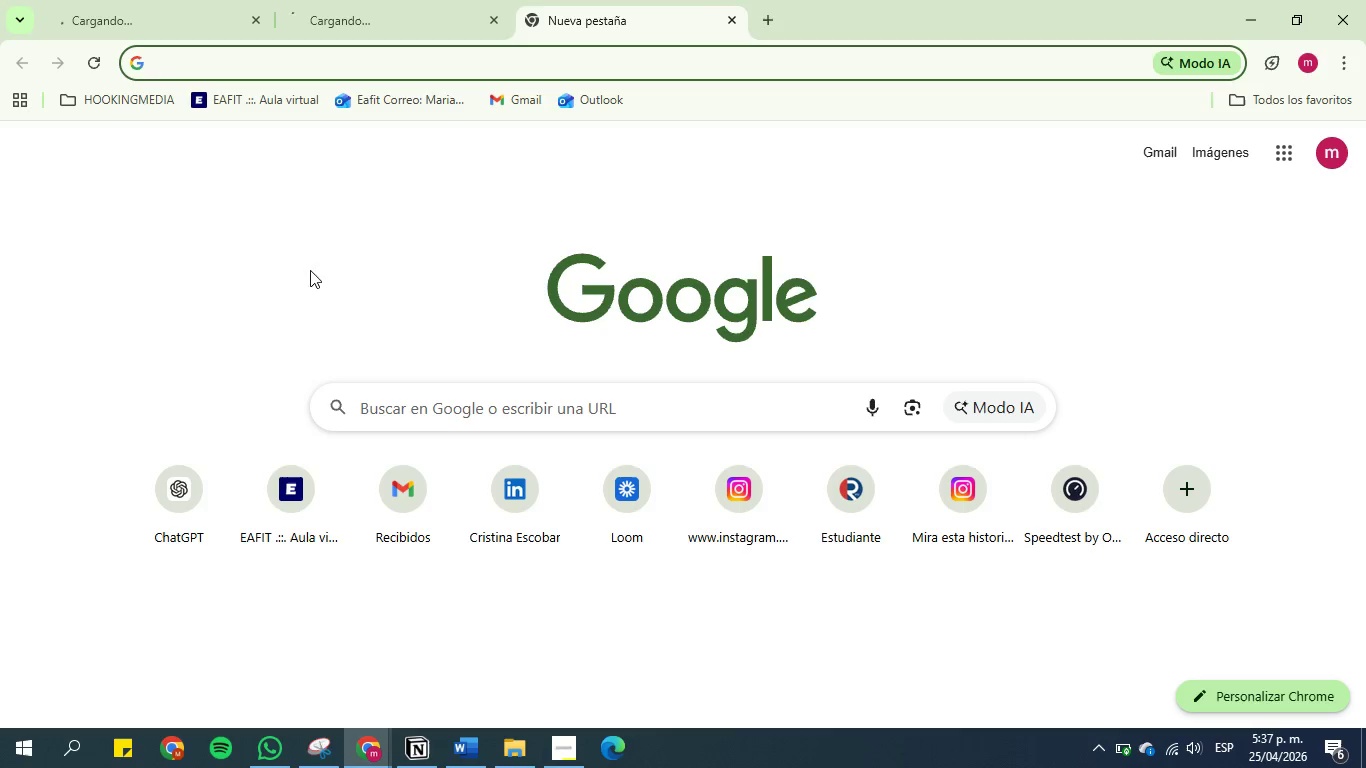 
wait(5.42)
 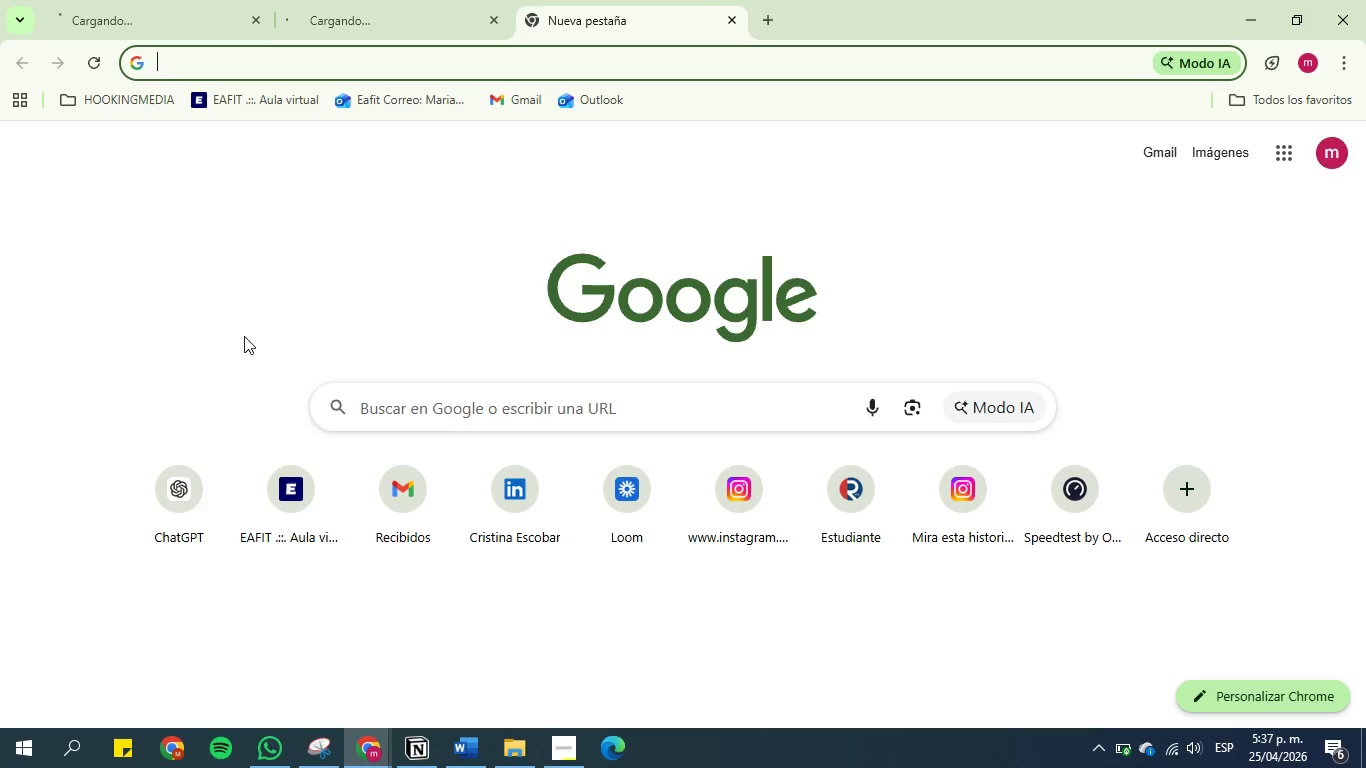 
left_click([346, 22])
 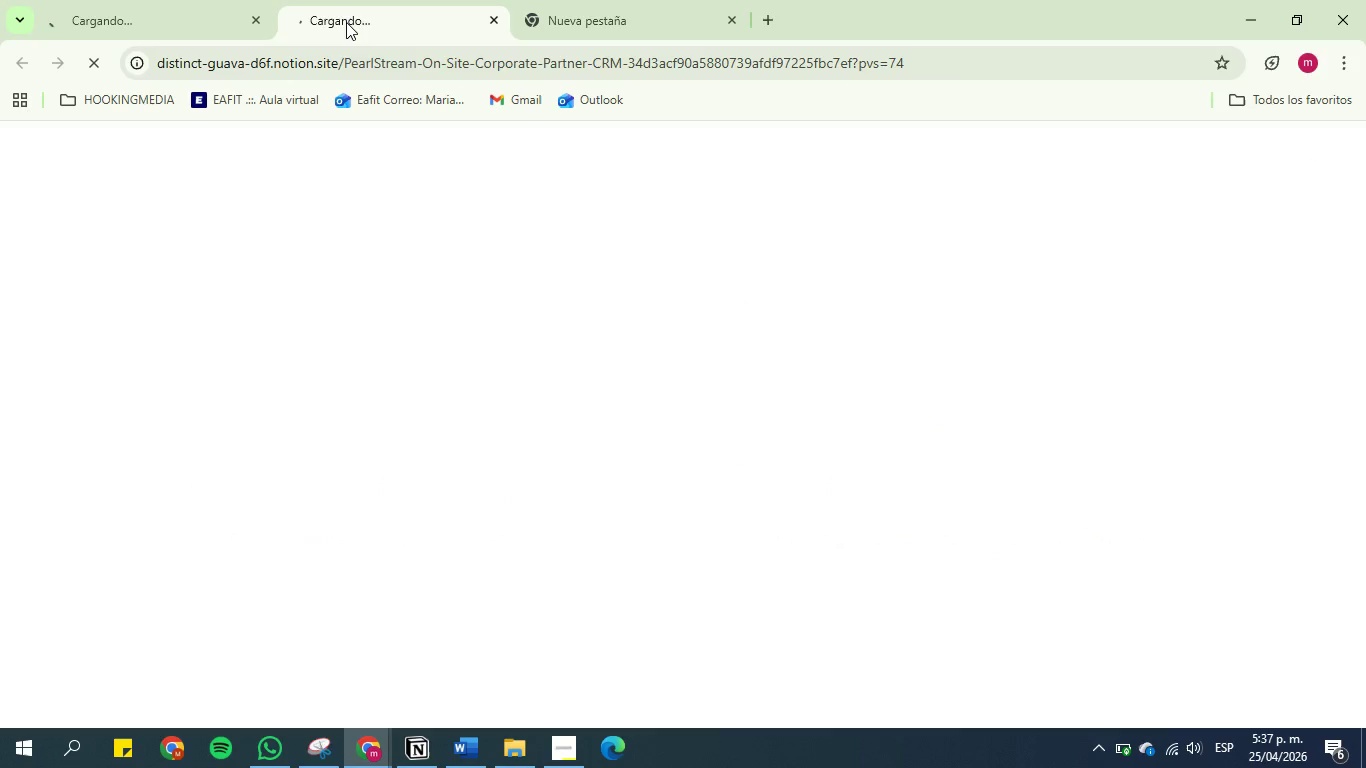 
wait(5.14)
 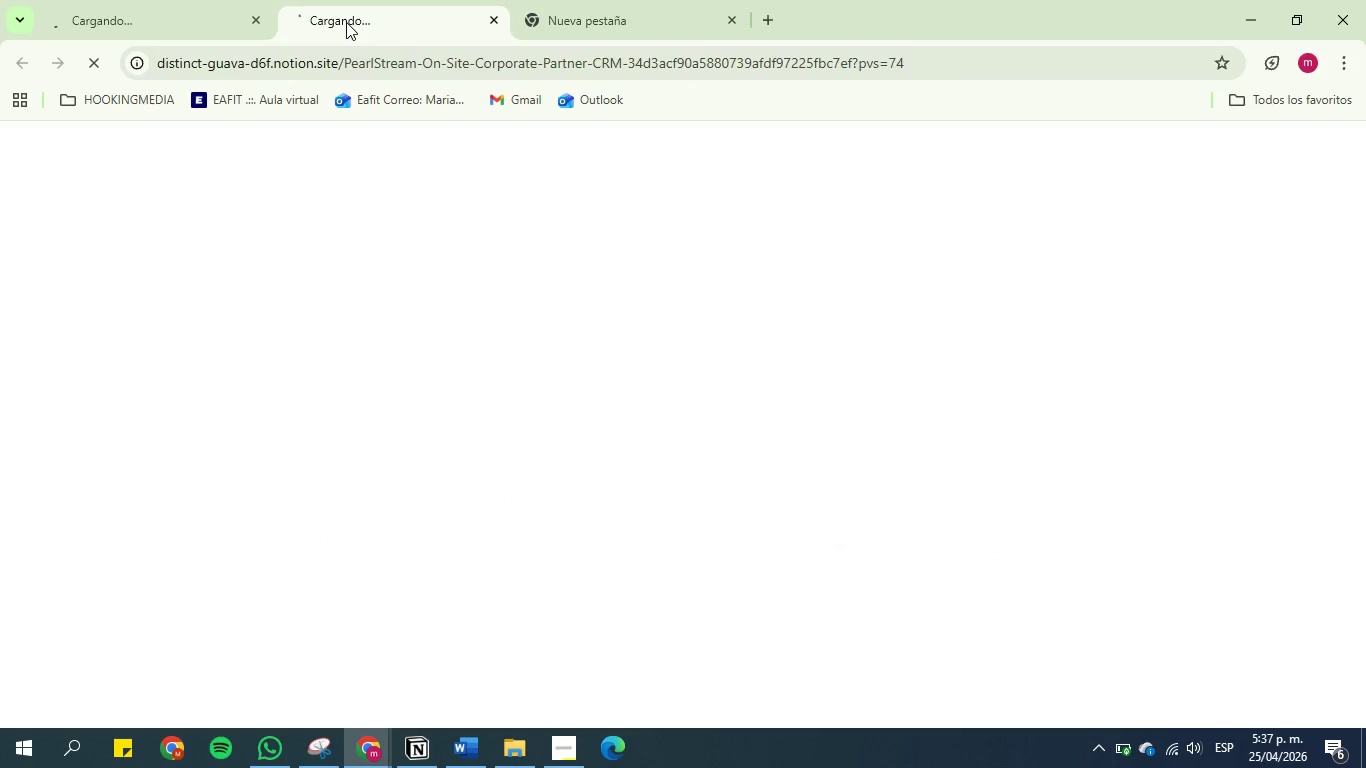 
left_click([573, 0])
 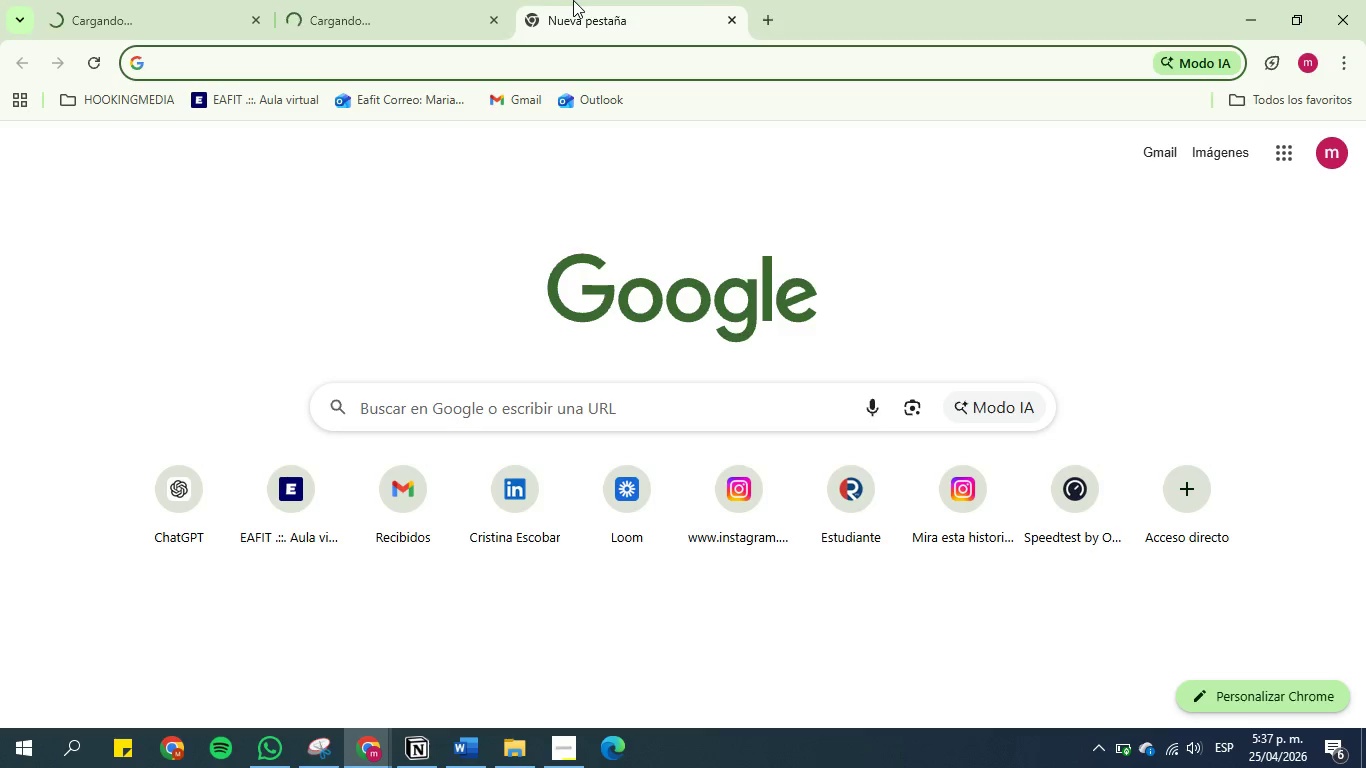 
wait(7.94)
 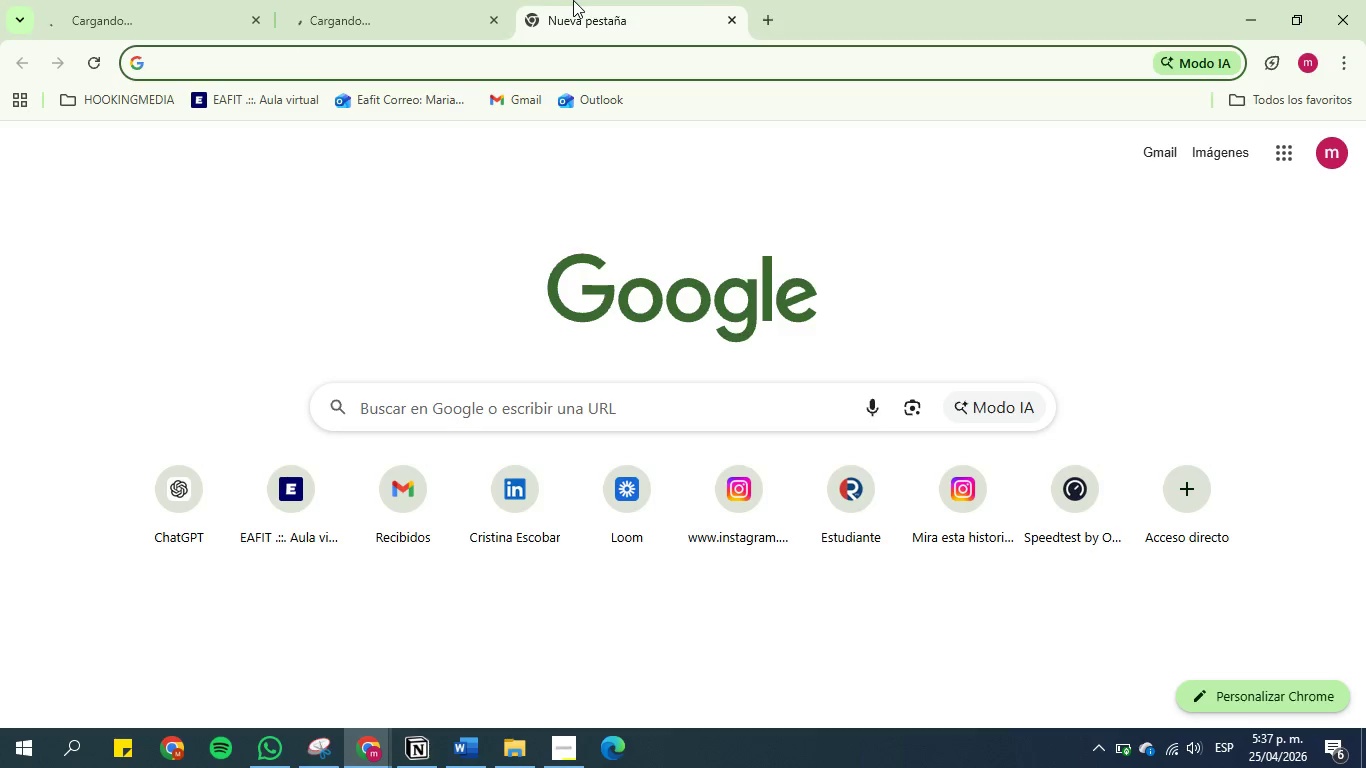 
left_click([368, 0])
 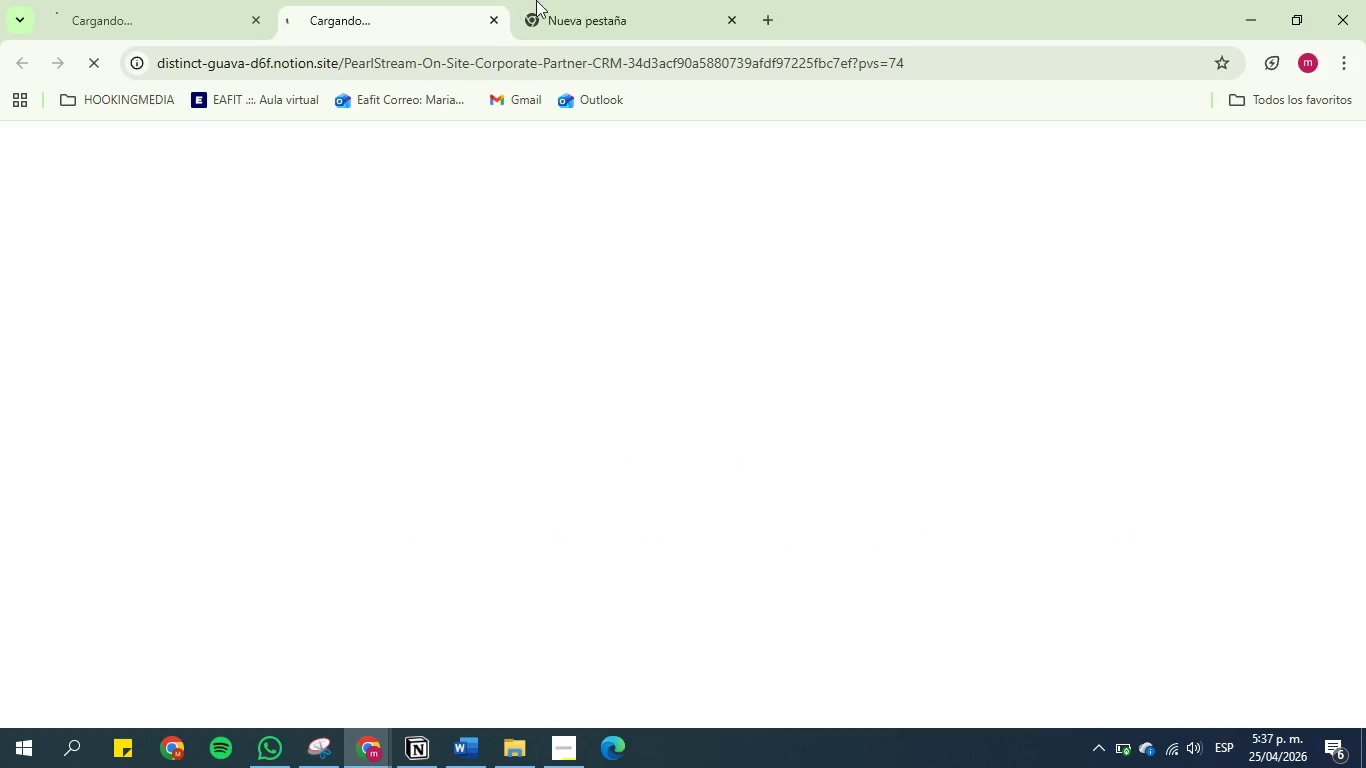 
left_click([536, 0])
 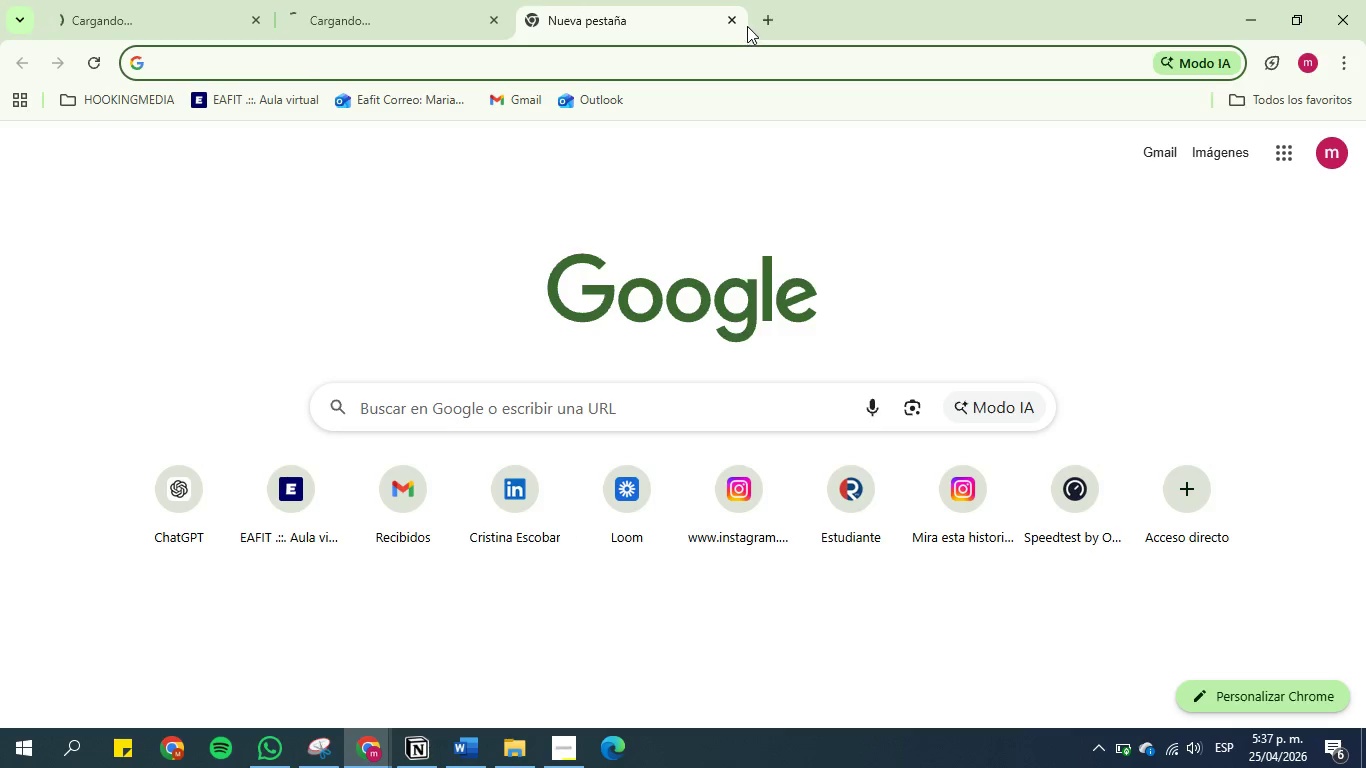 
left_click([738, 17])
 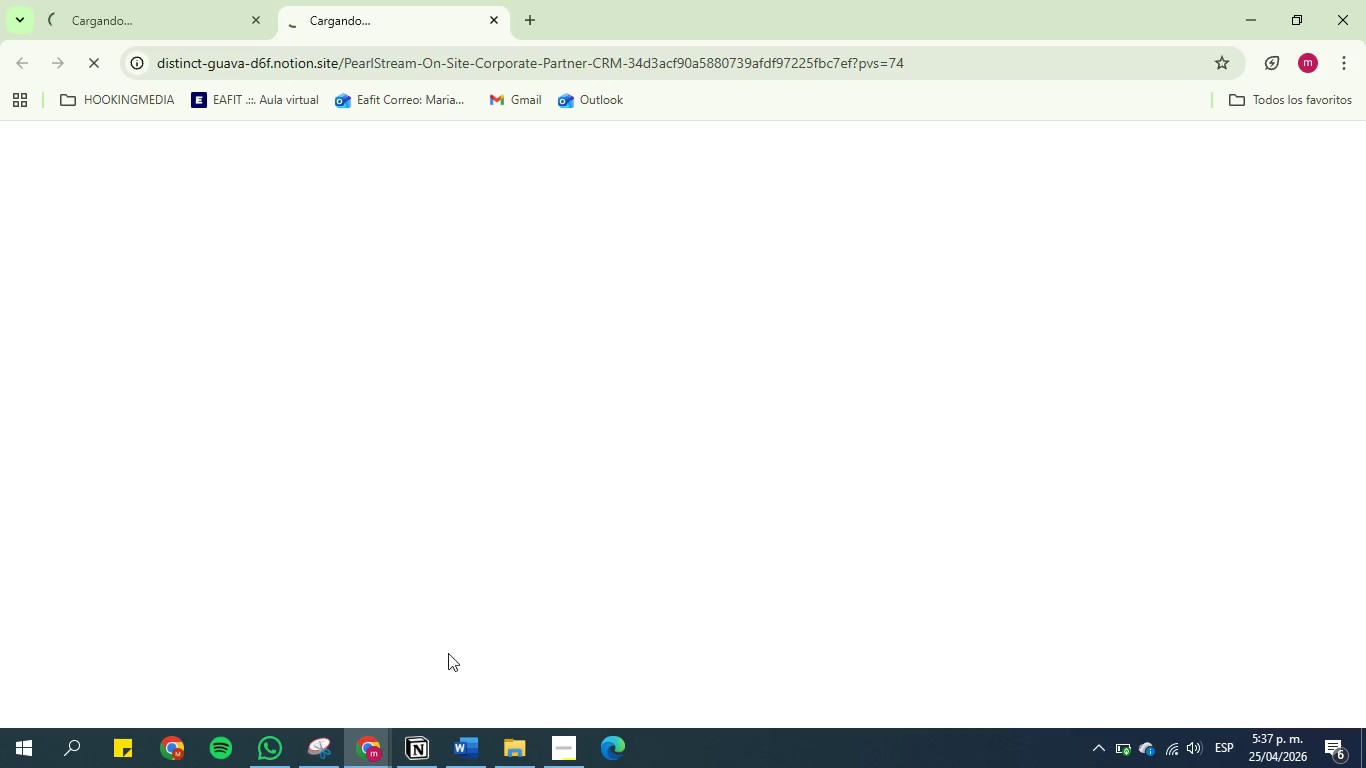 
left_click([418, 762])
 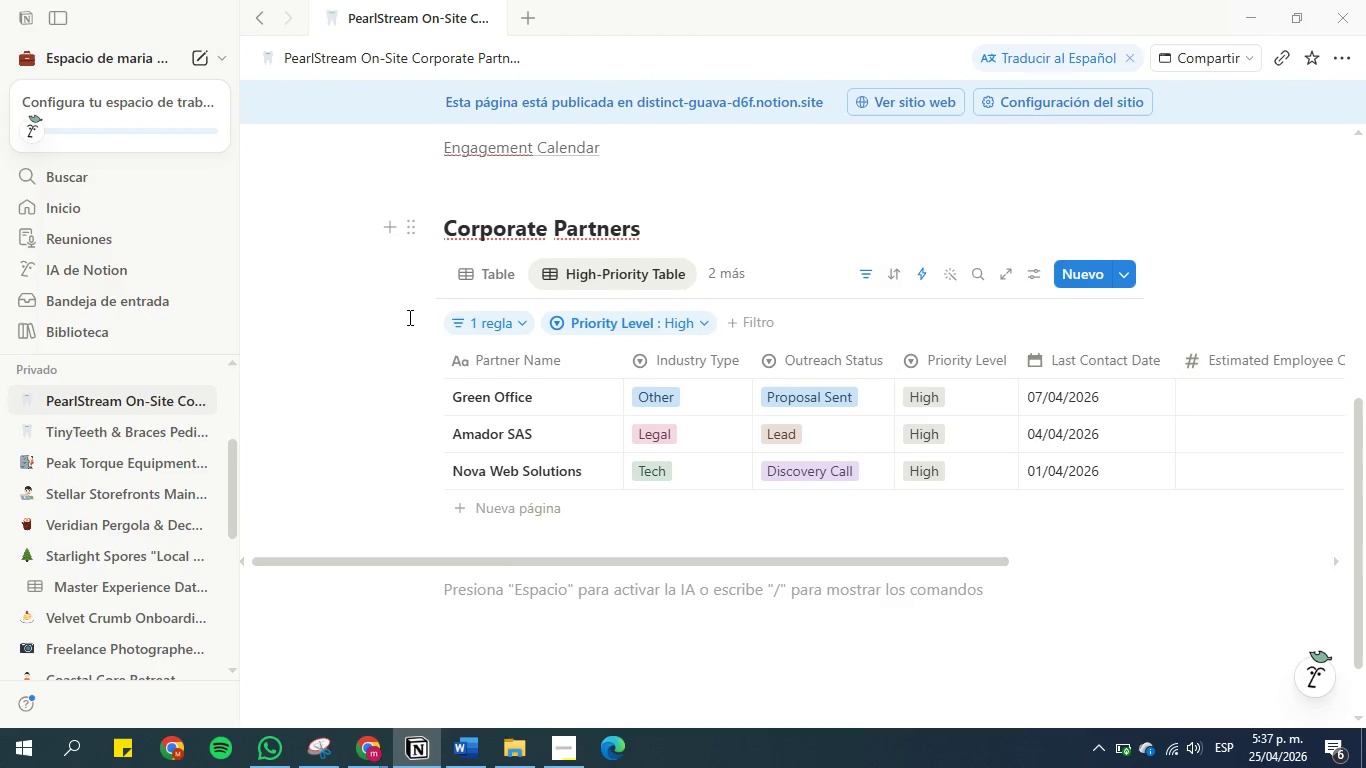 
scroll: coordinate [401, 331], scroll_direction: up, amount: 1.0
 